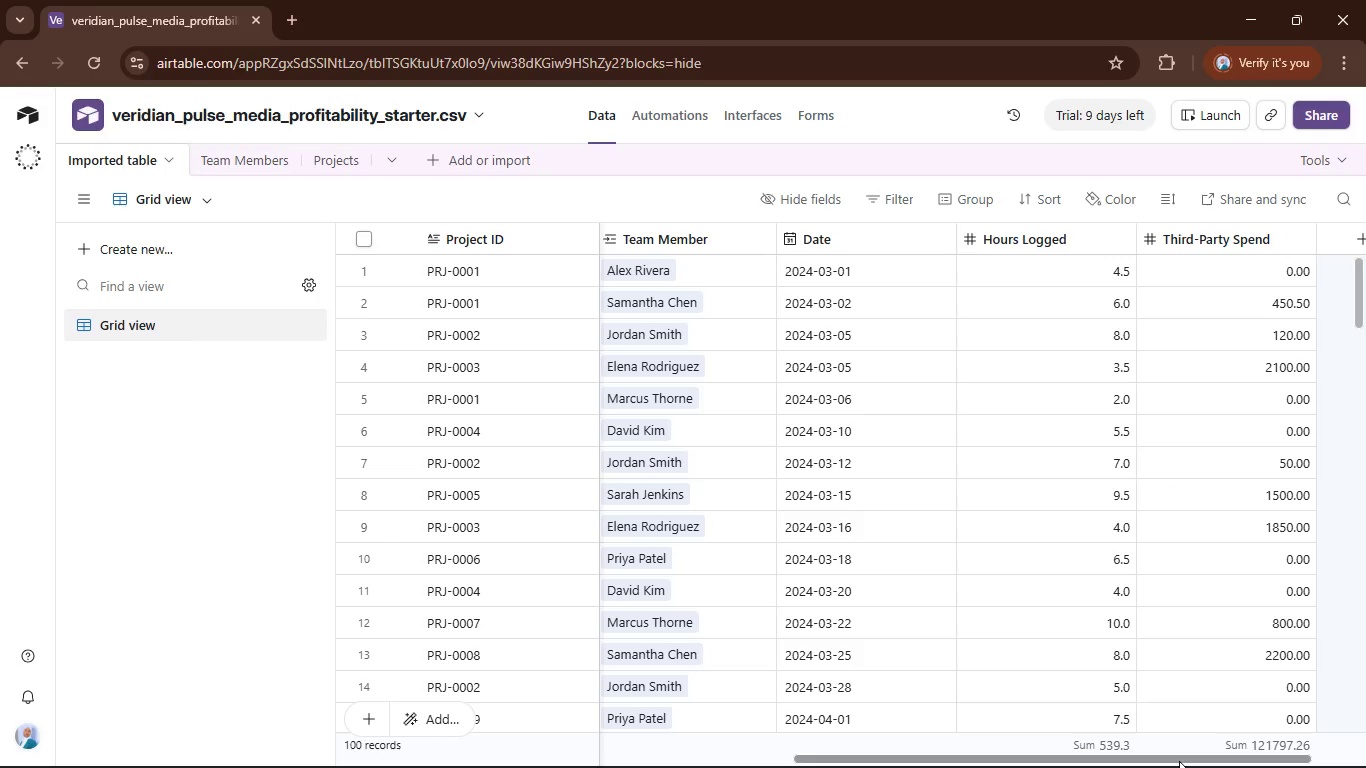 
wait(17.08)
 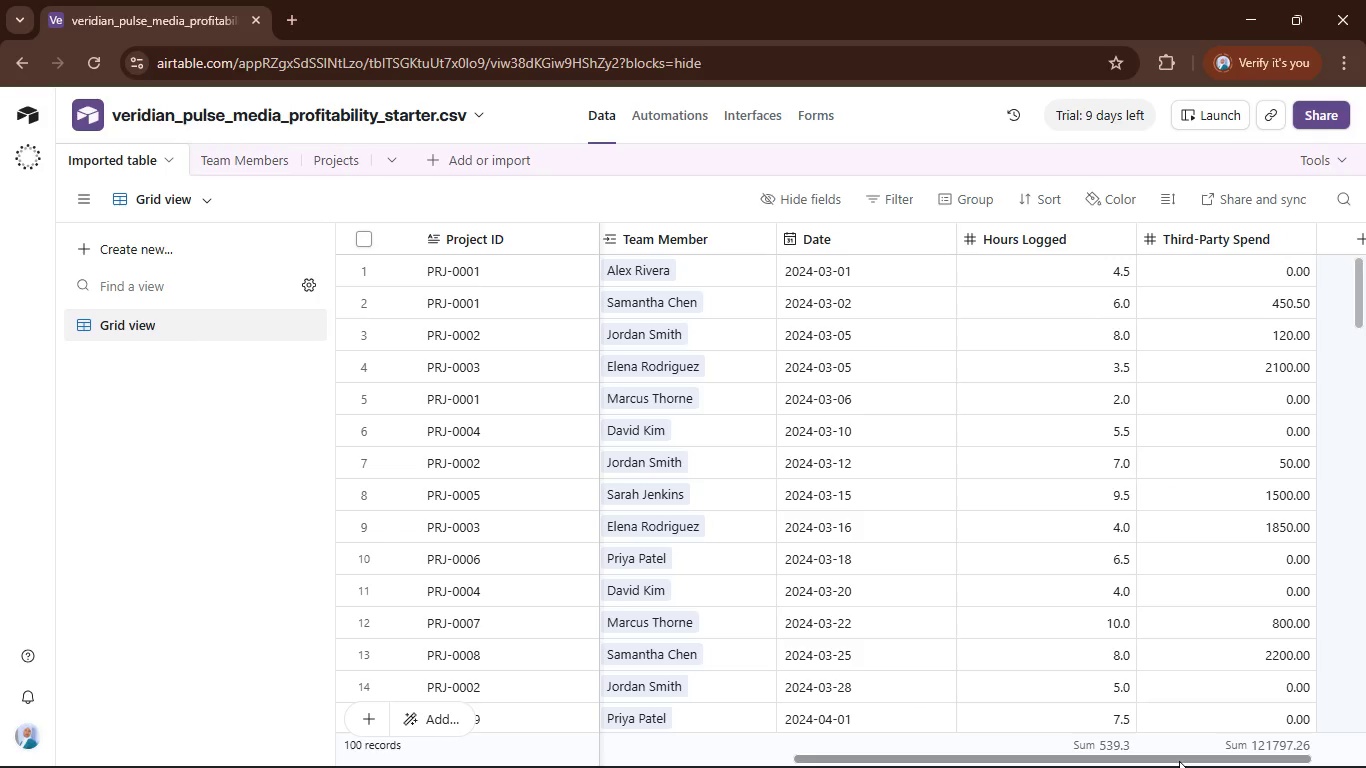 
scroll: coordinate [620, 403], scroll_direction: up, amount: 5.0
 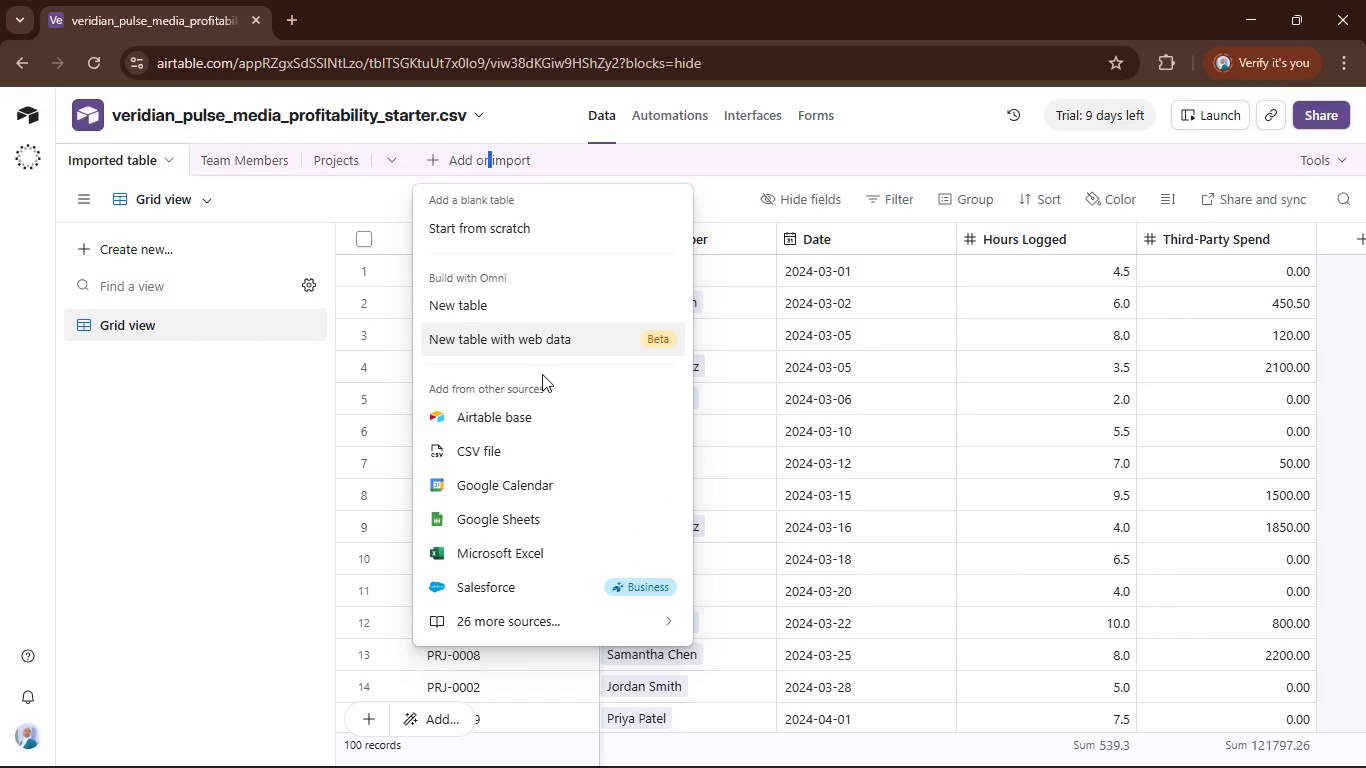 
left_click([494, 441])
 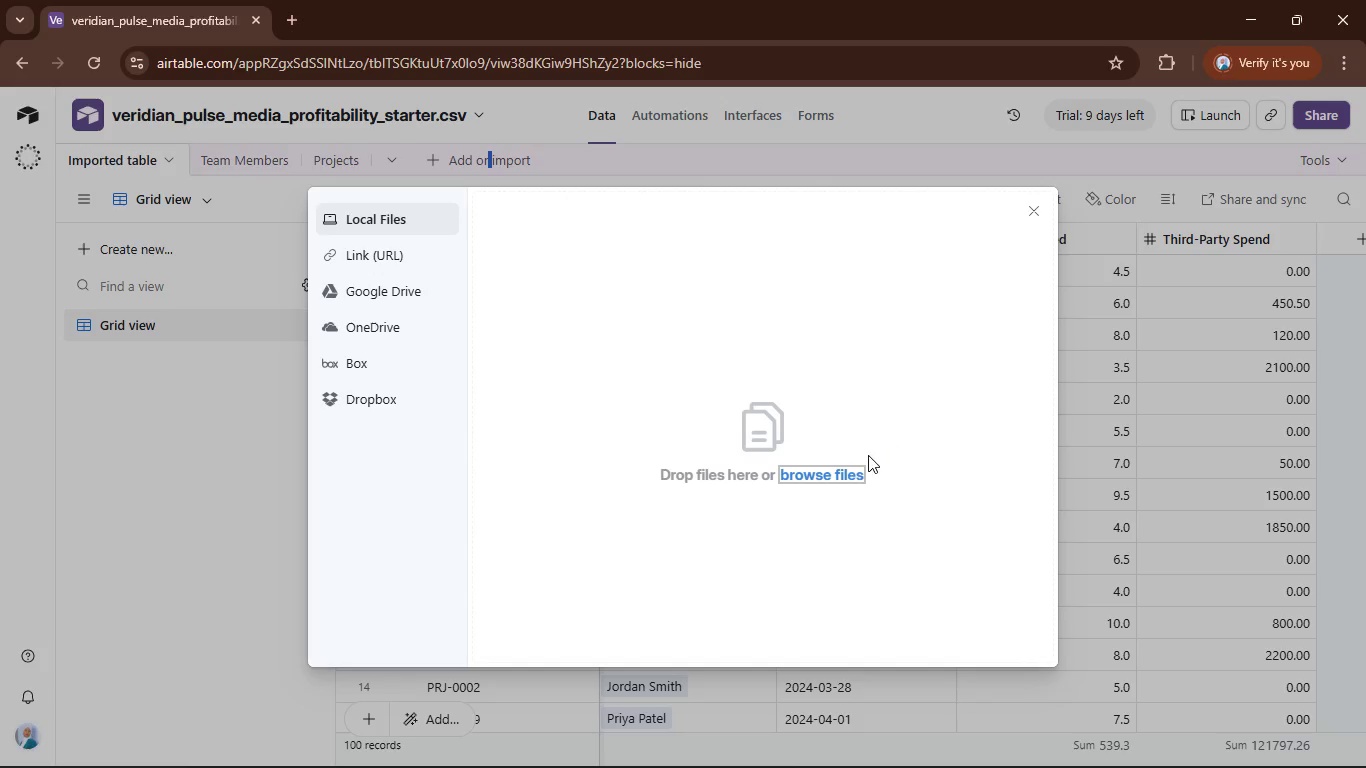 
left_click([839, 470])
 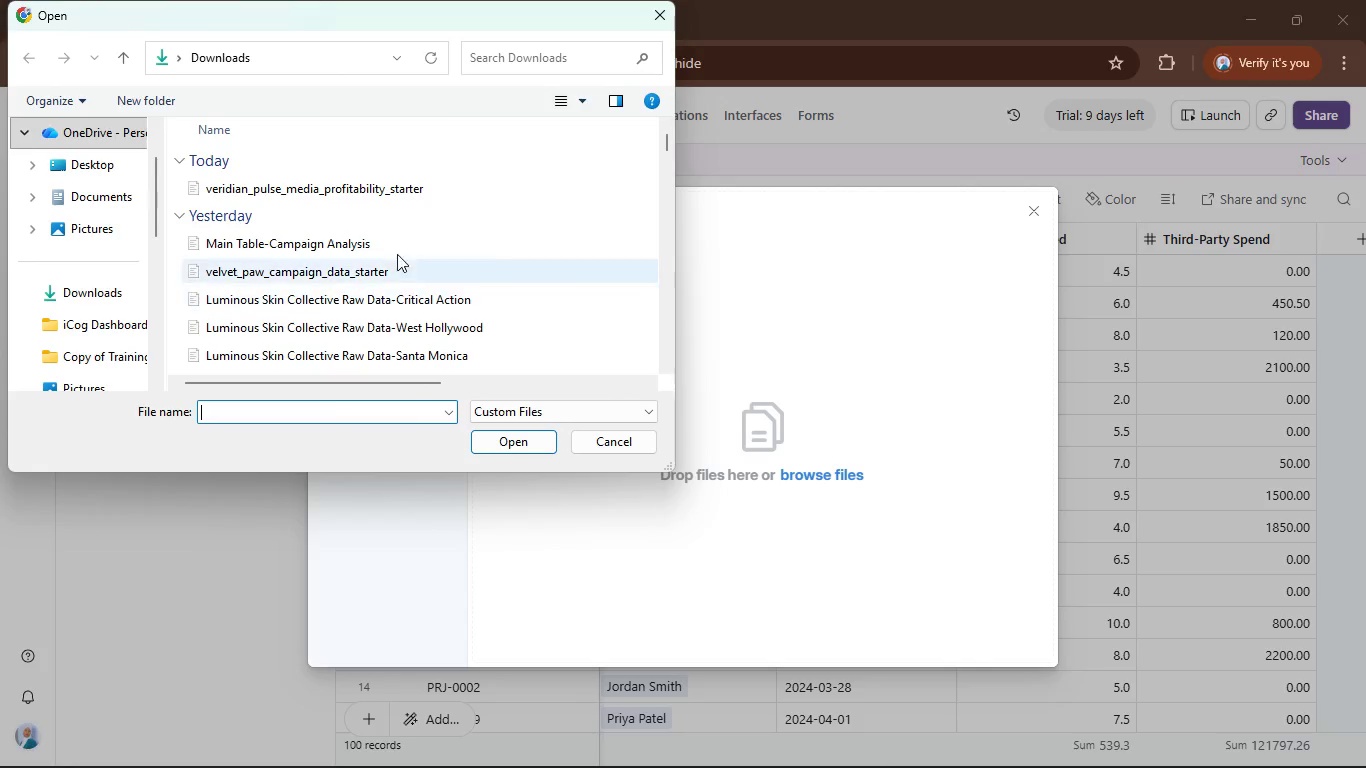 
left_click([421, 190])
 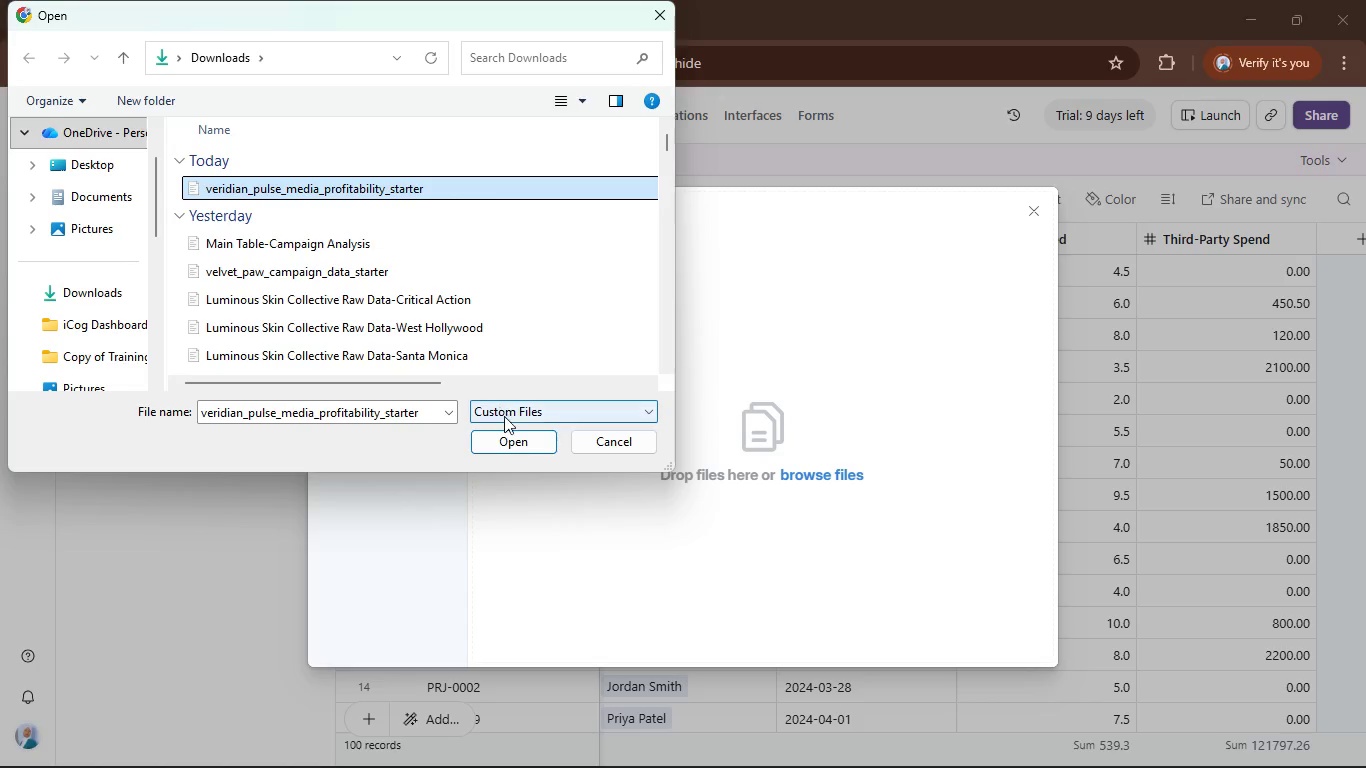 
left_click([513, 438])
 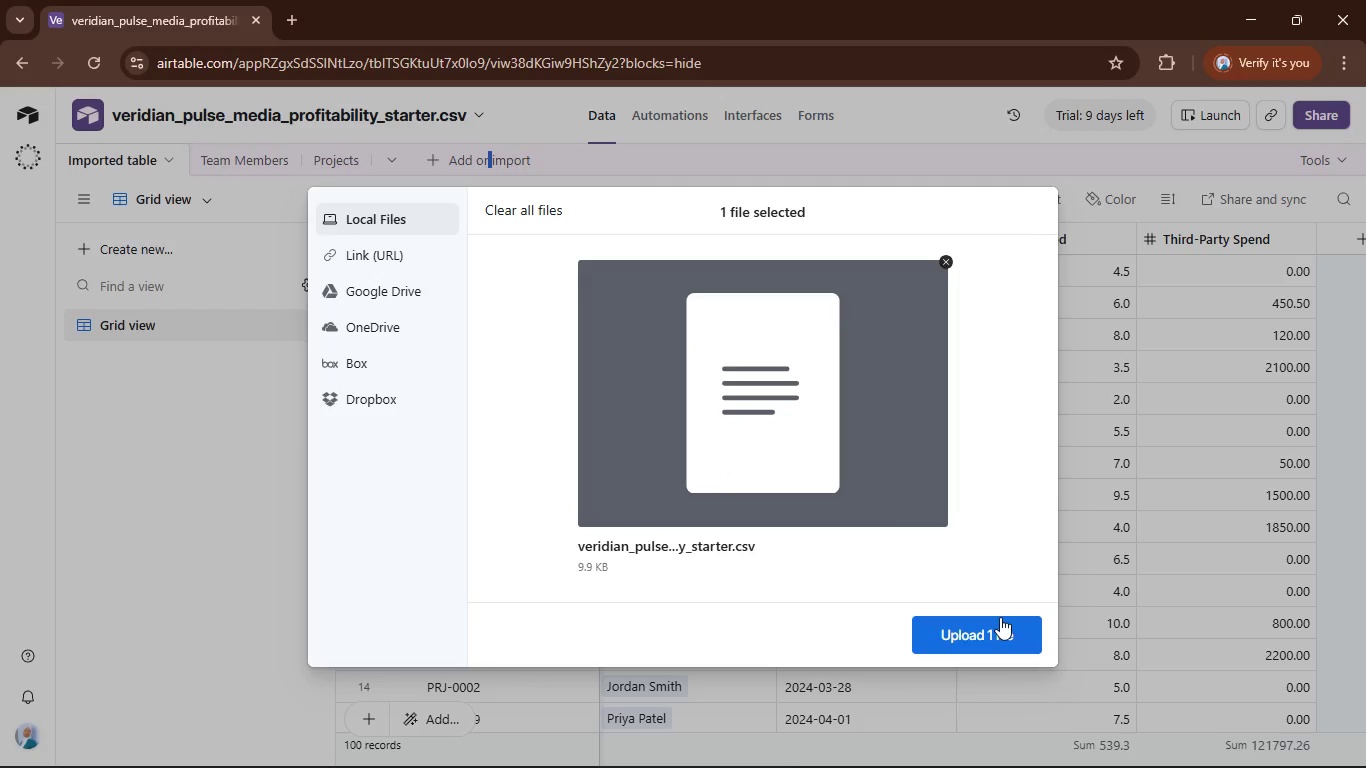 
left_click([1000, 617])
 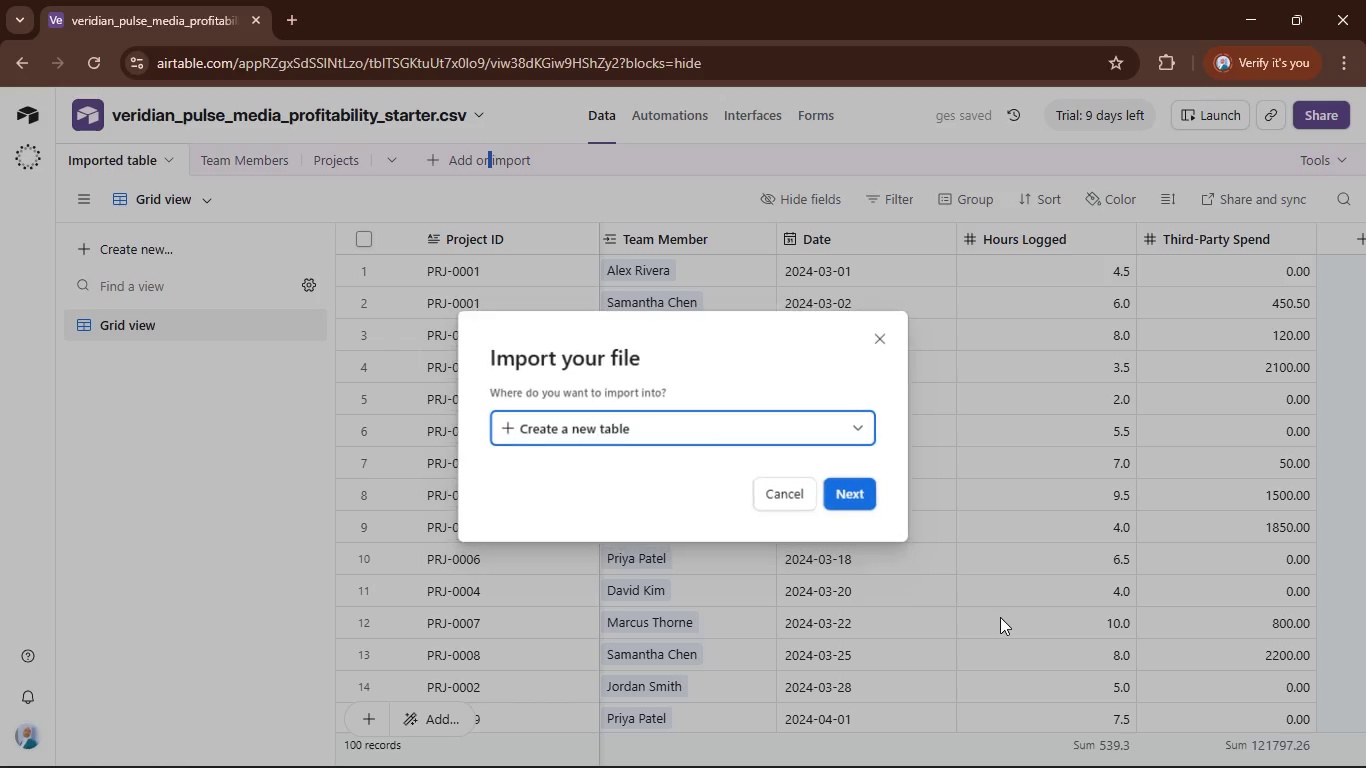 
left_click([865, 488])
 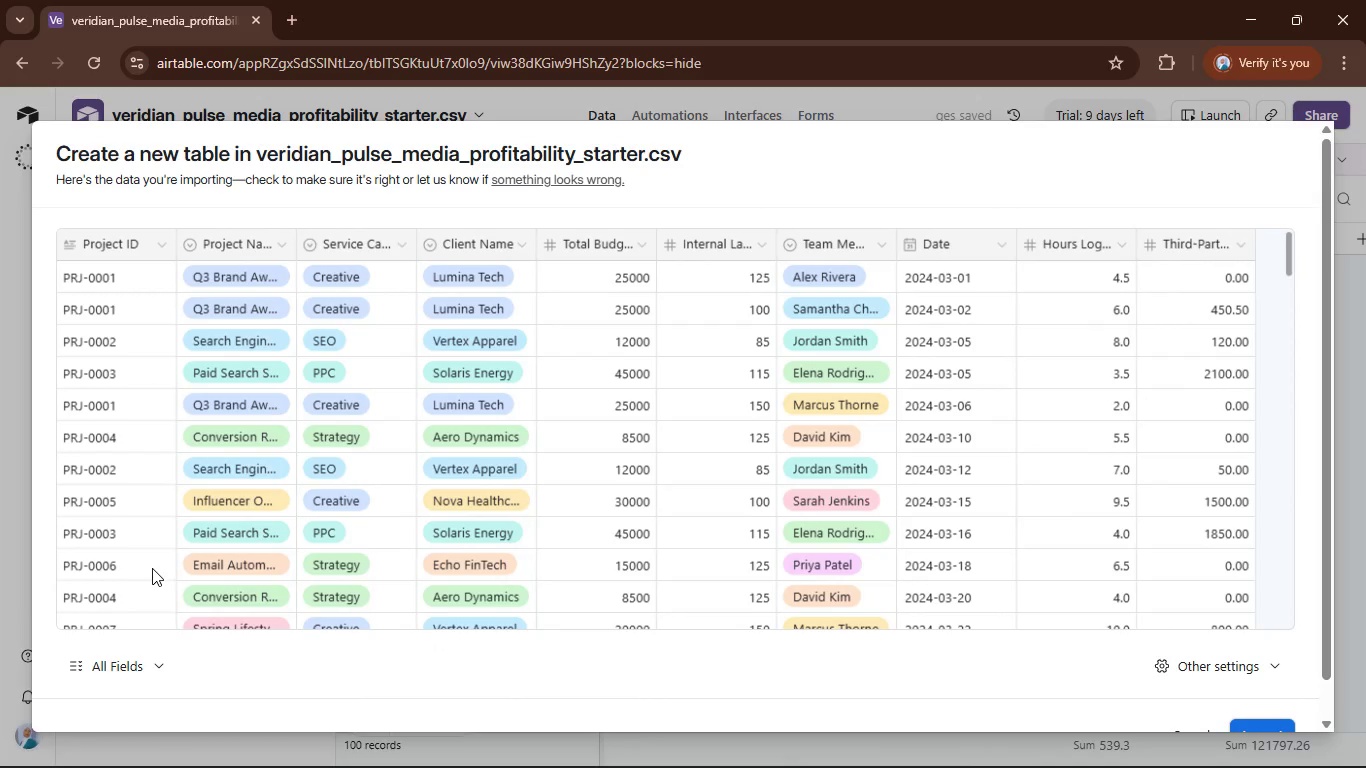 
left_click([153, 658])
 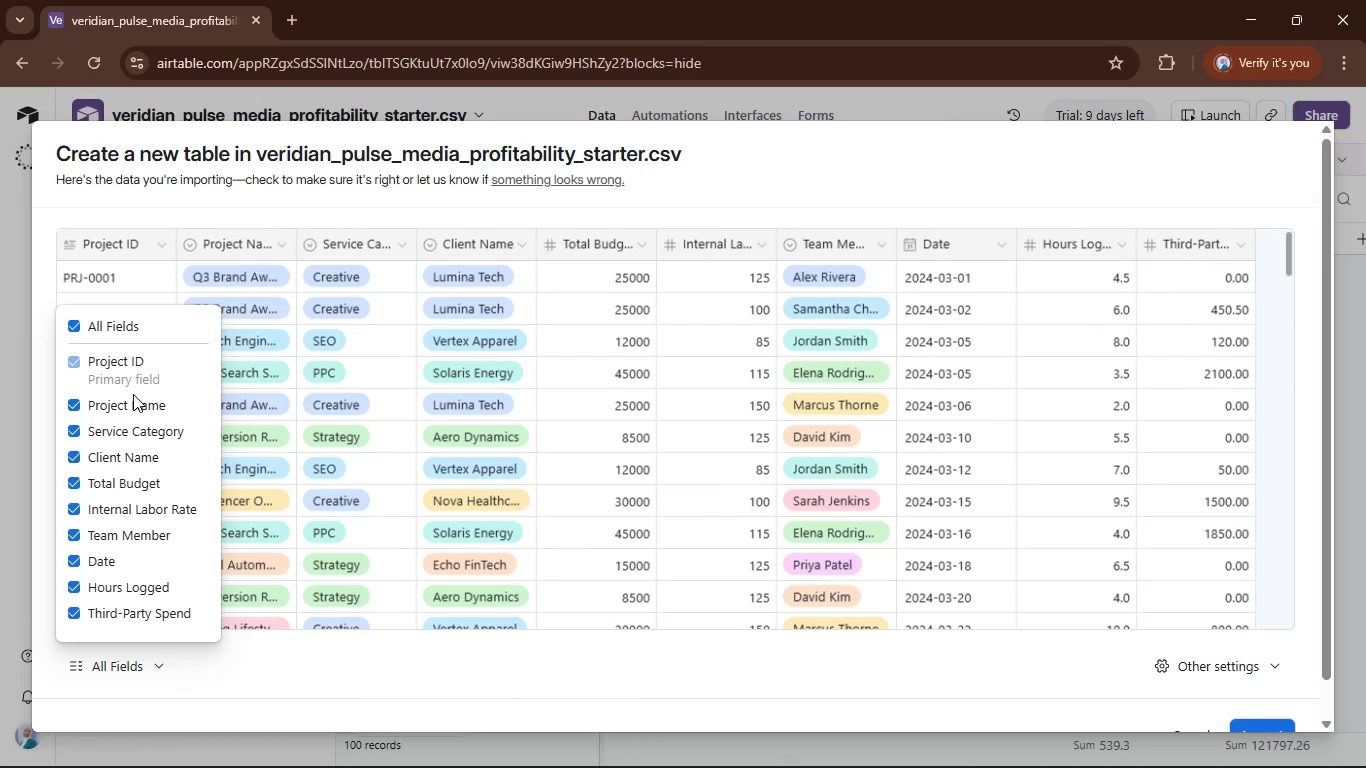 
left_click([135, 404])
 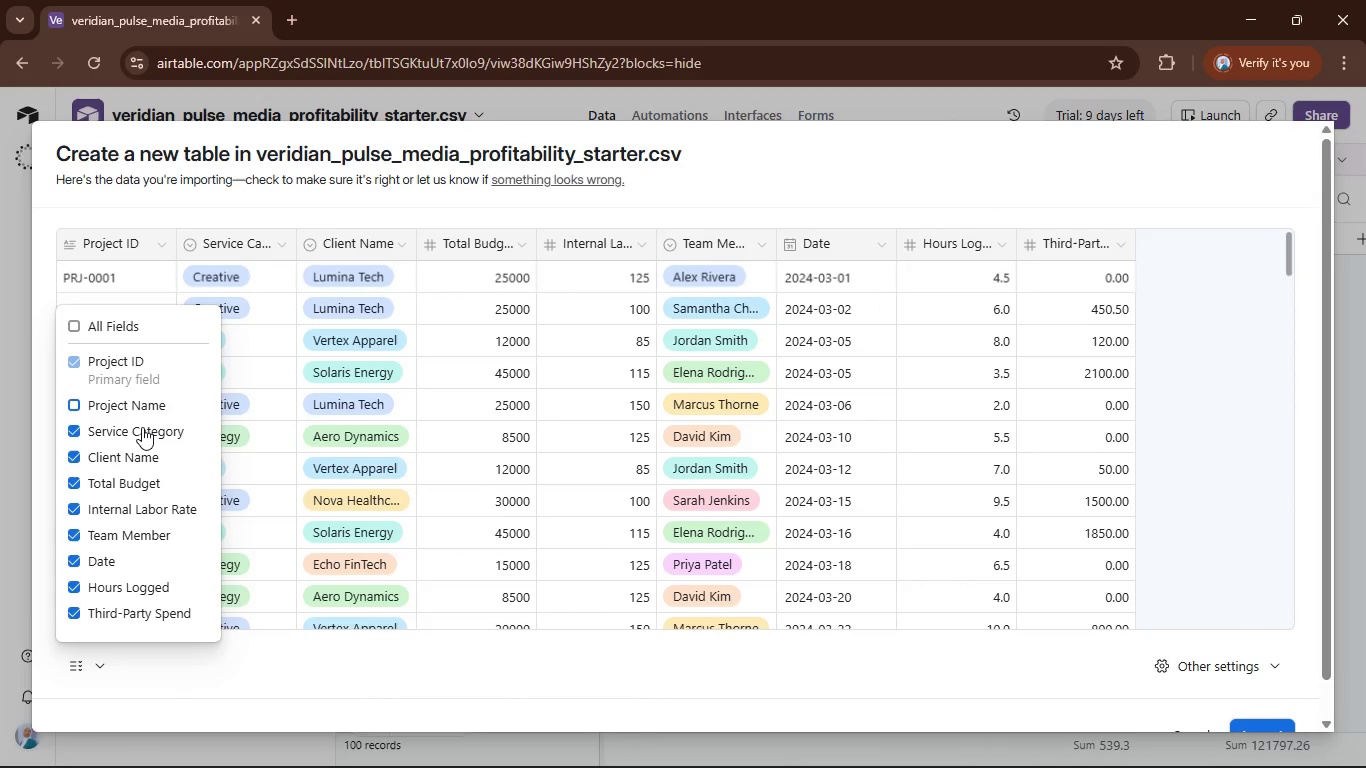 
left_click([142, 427])
 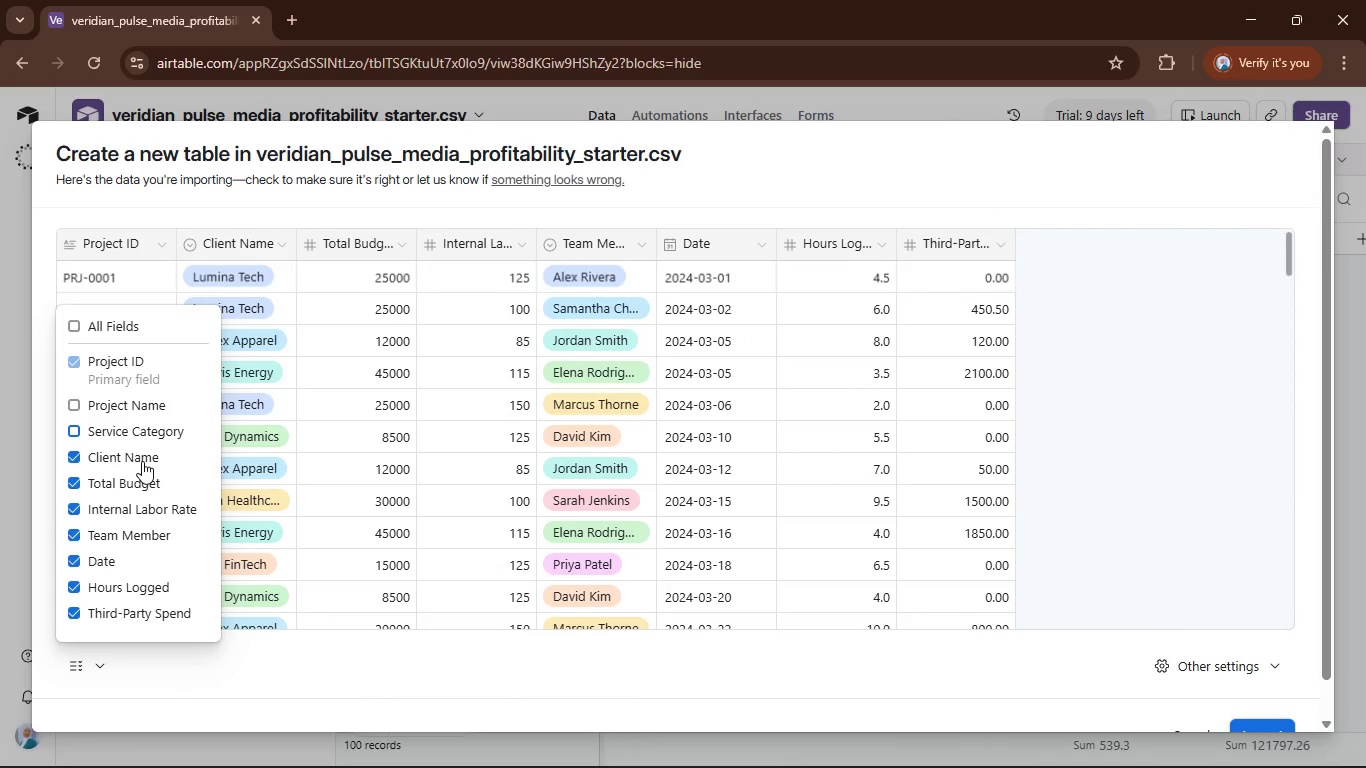 
left_click([142, 461])
 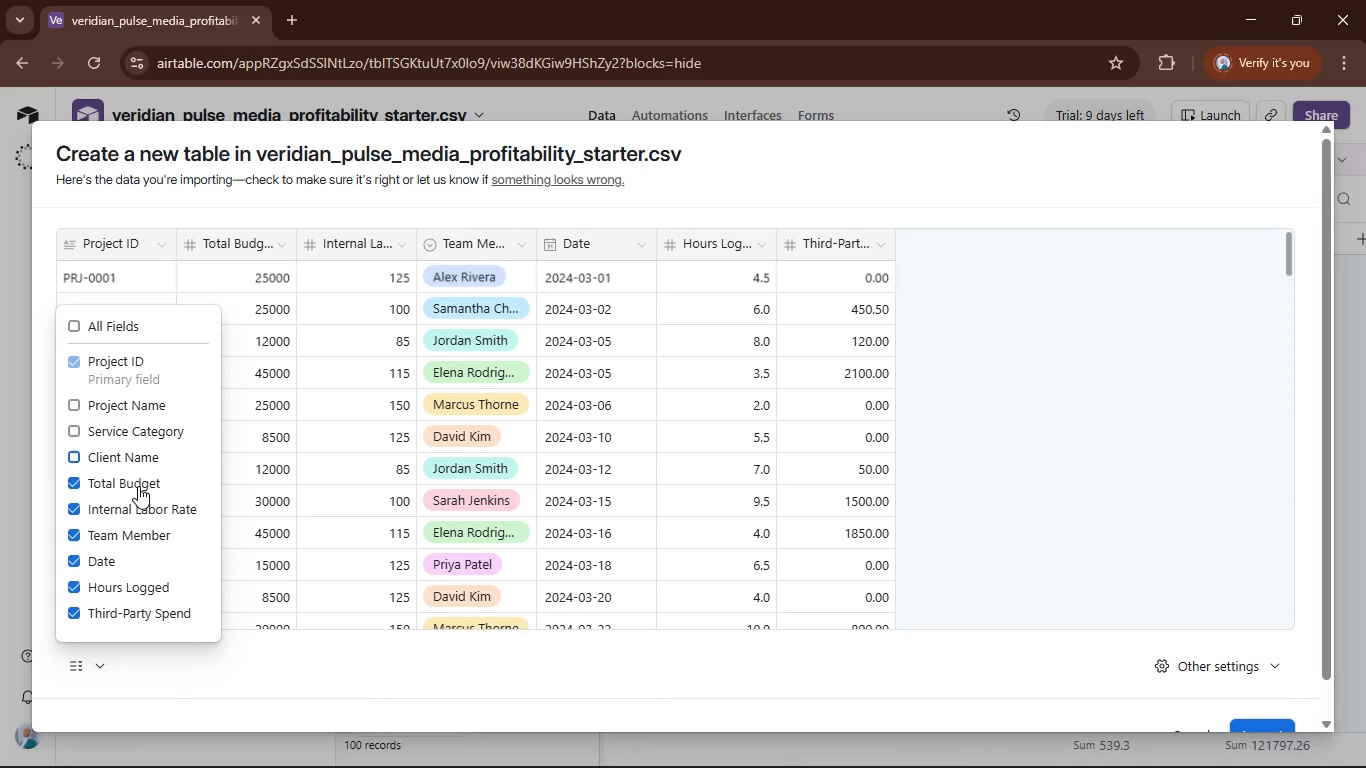 
left_click([138, 486])
 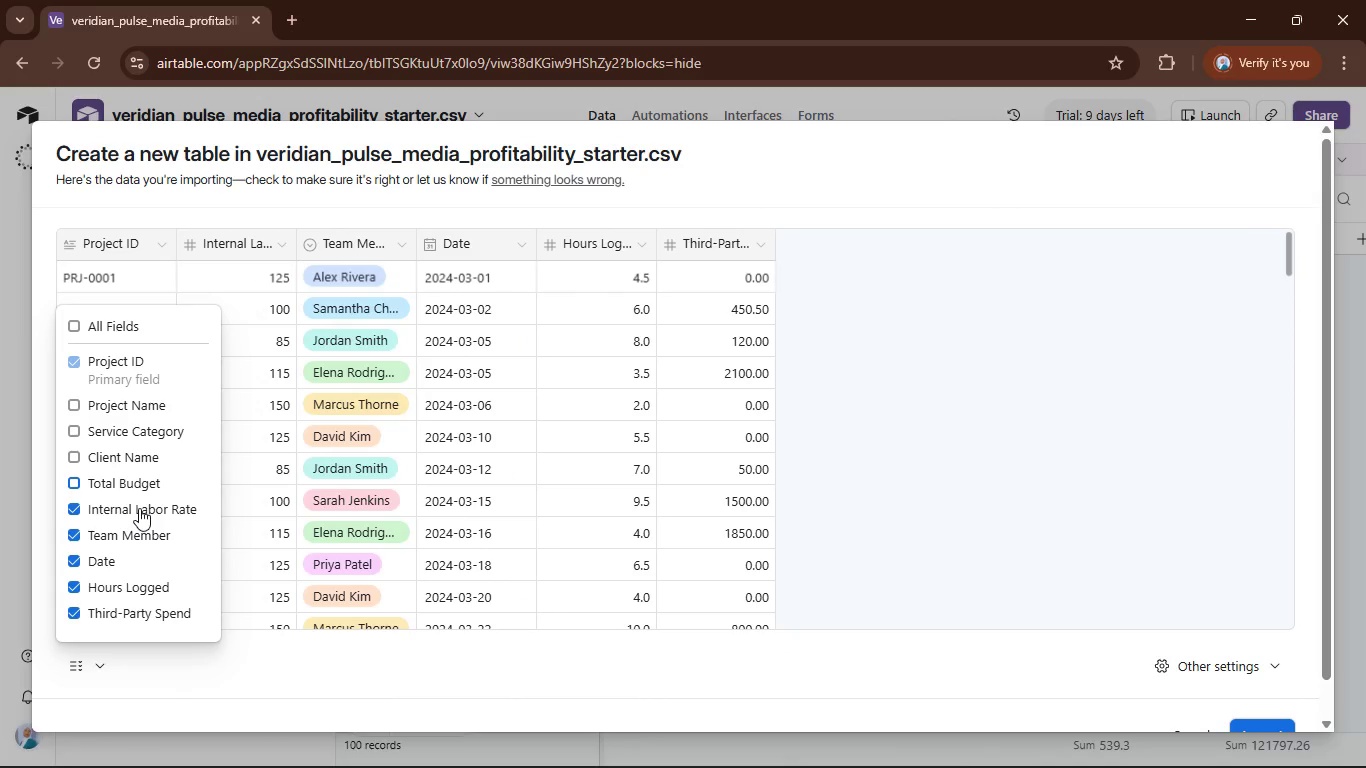 
left_click([139, 508])
 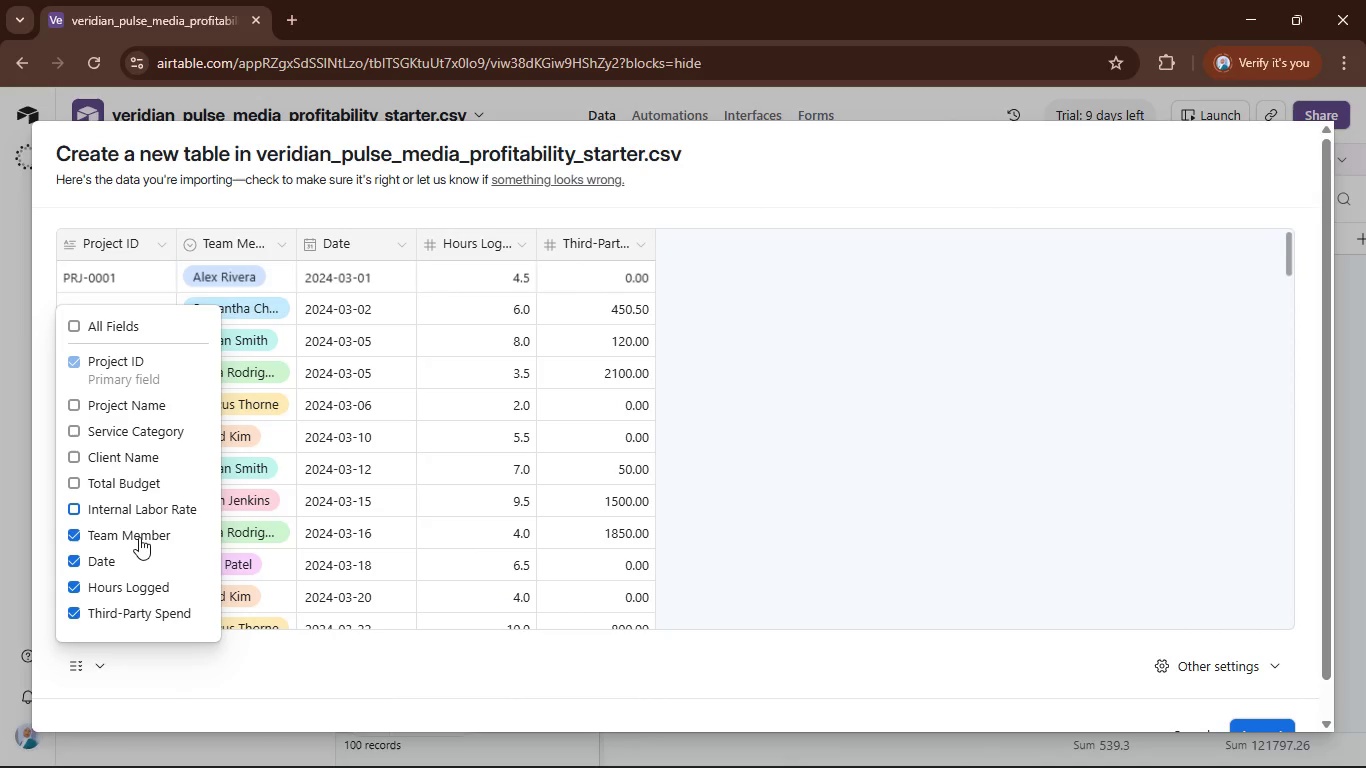 
left_click([139, 537])
 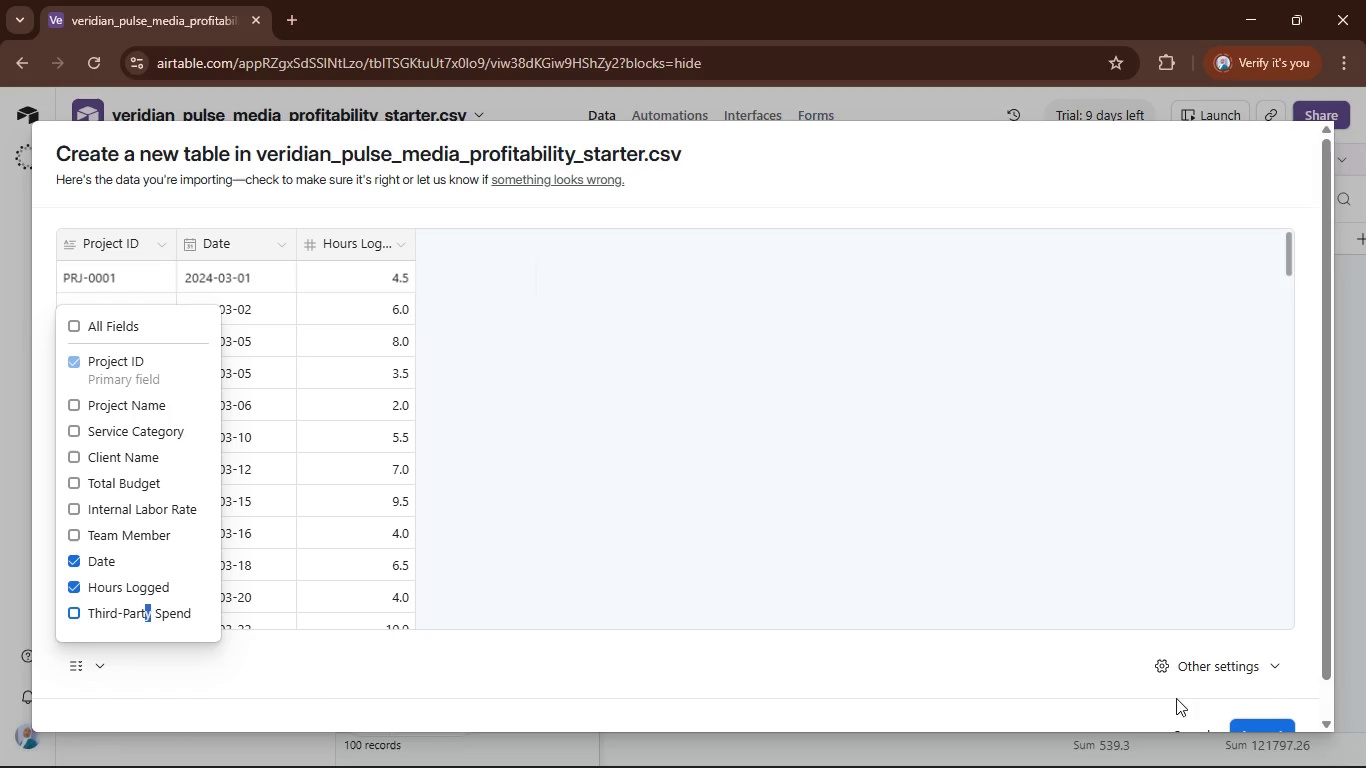 
scroll: coordinate [1312, 651], scroll_direction: down, amount: 9.0
 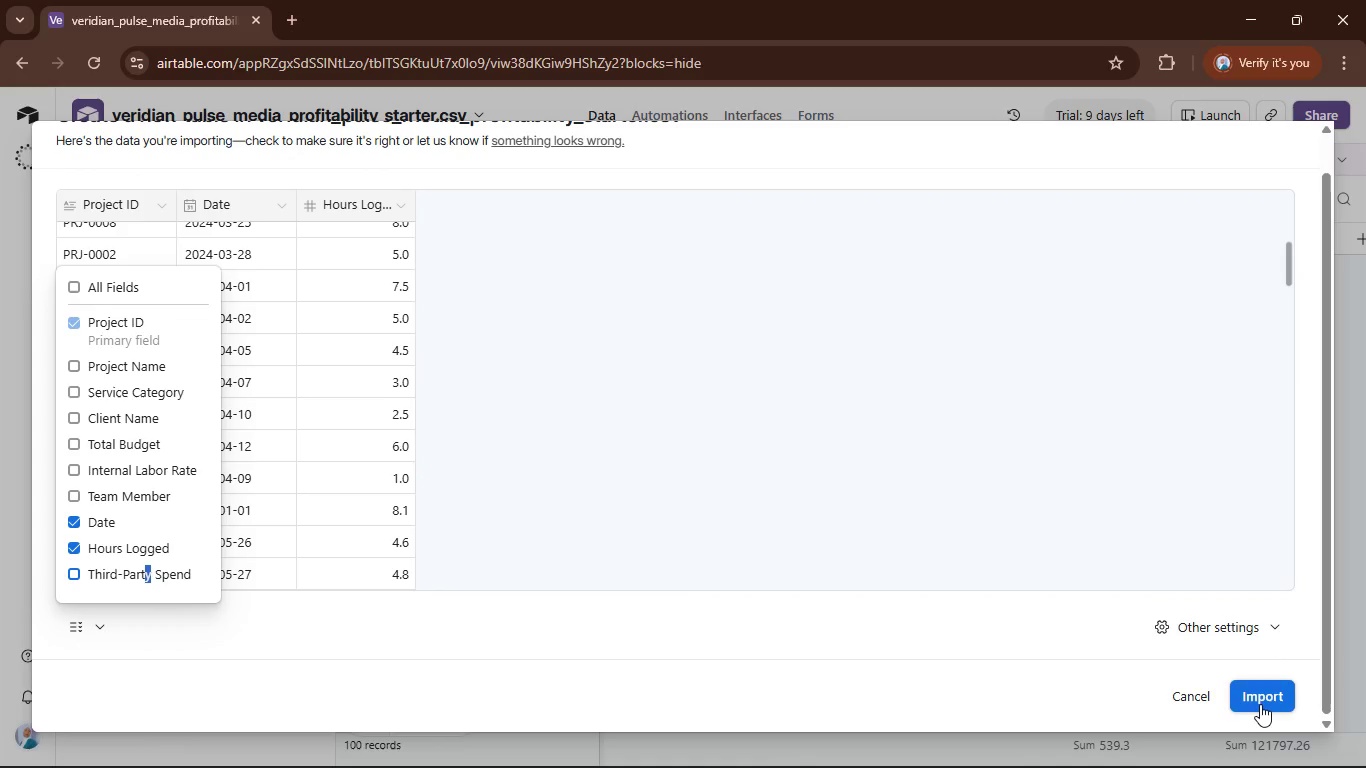 
left_click([1260, 704])
 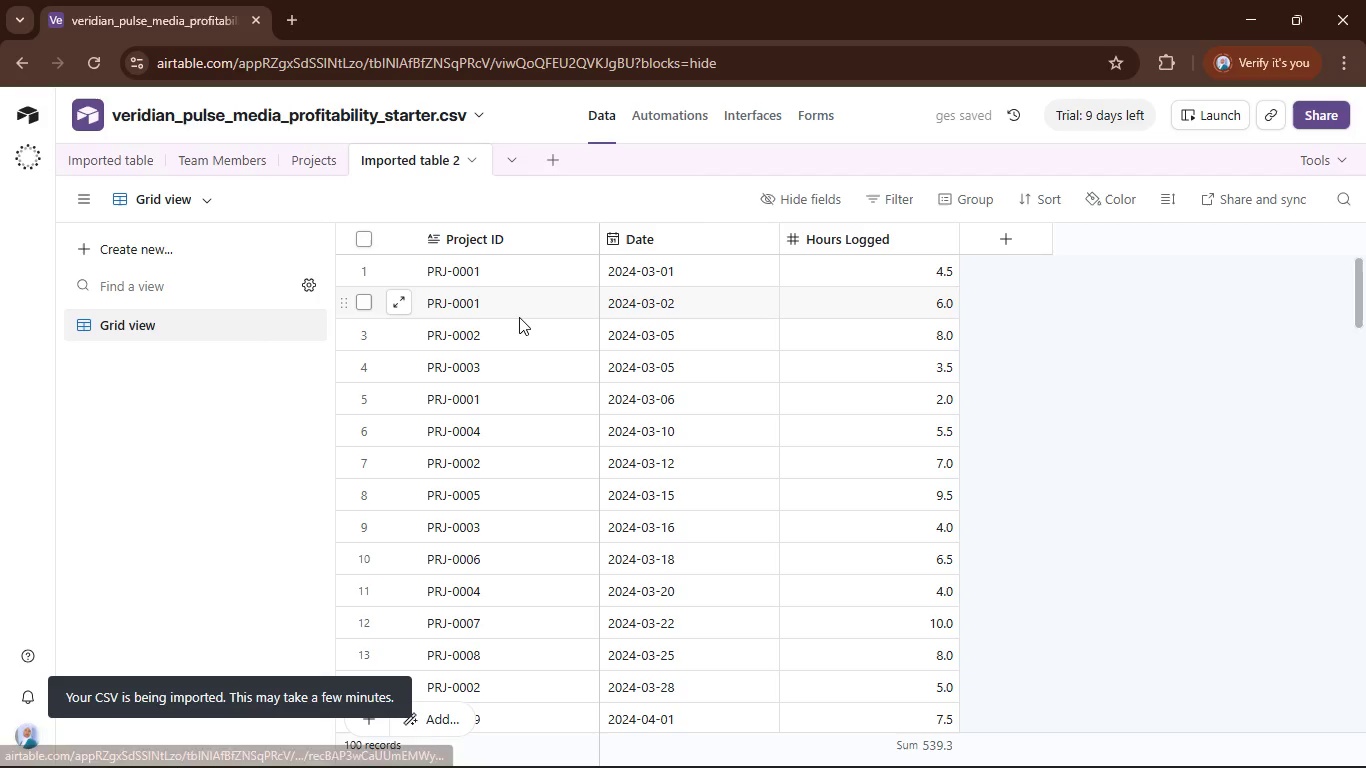 
scroll: coordinate [693, 370], scroll_direction: down, amount: 12.0
 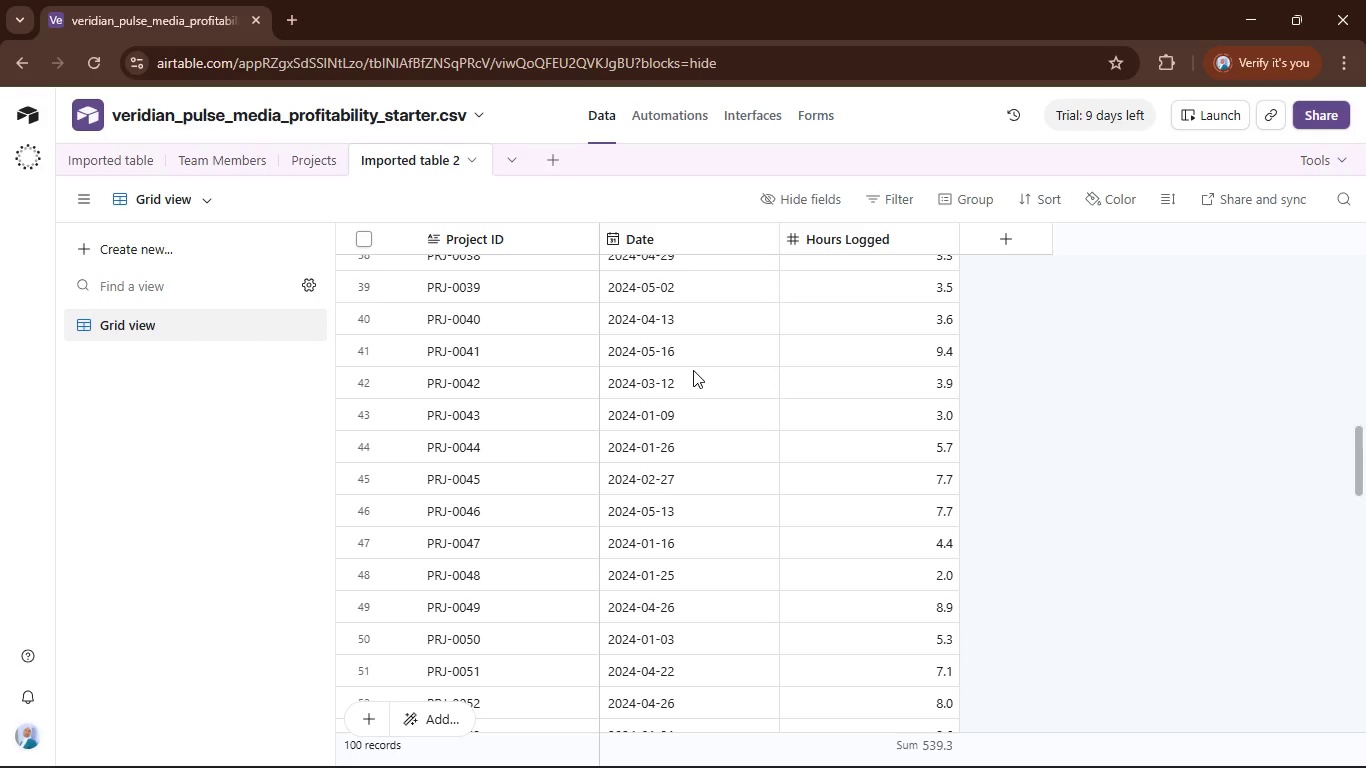 
scroll: coordinate [693, 370], scroll_direction: up, amount: 4.0
 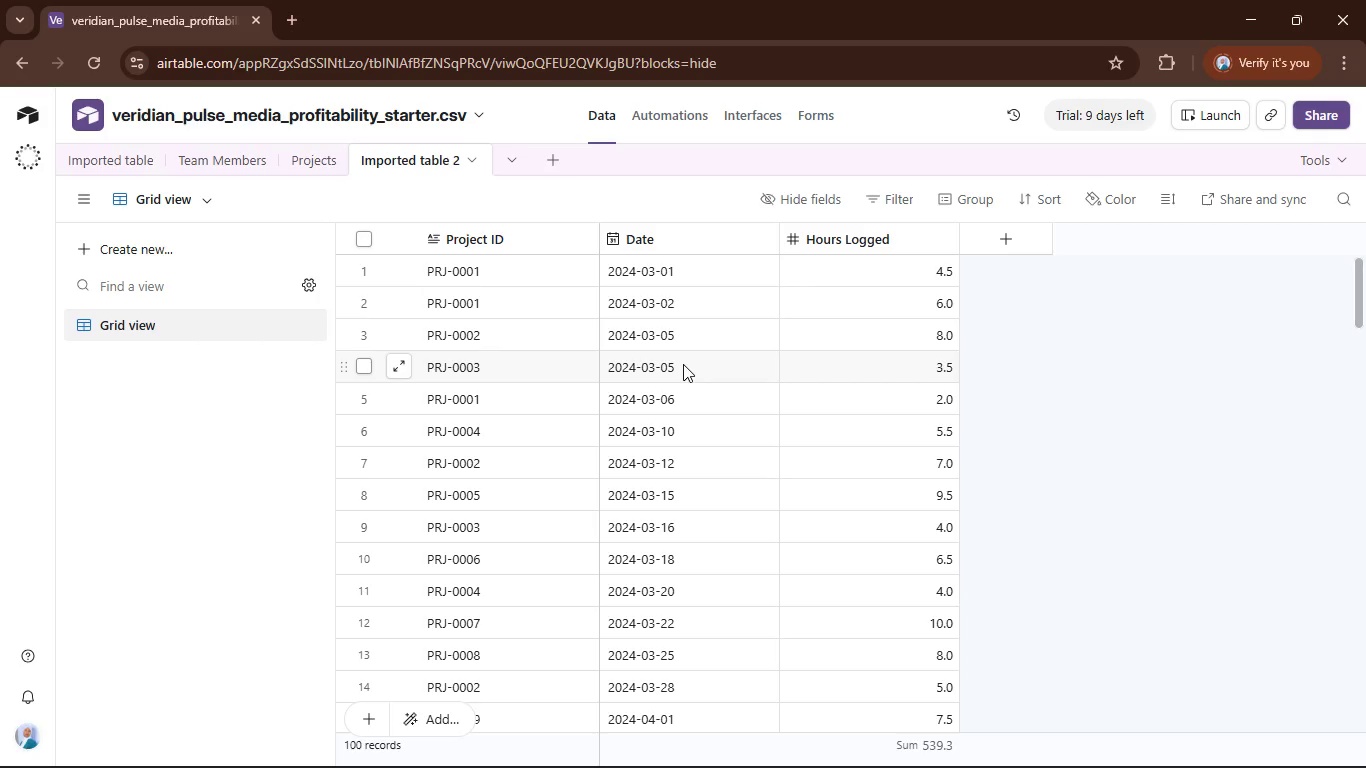 
scroll: coordinate [683, 363], scroll_direction: down, amount: 30.0
 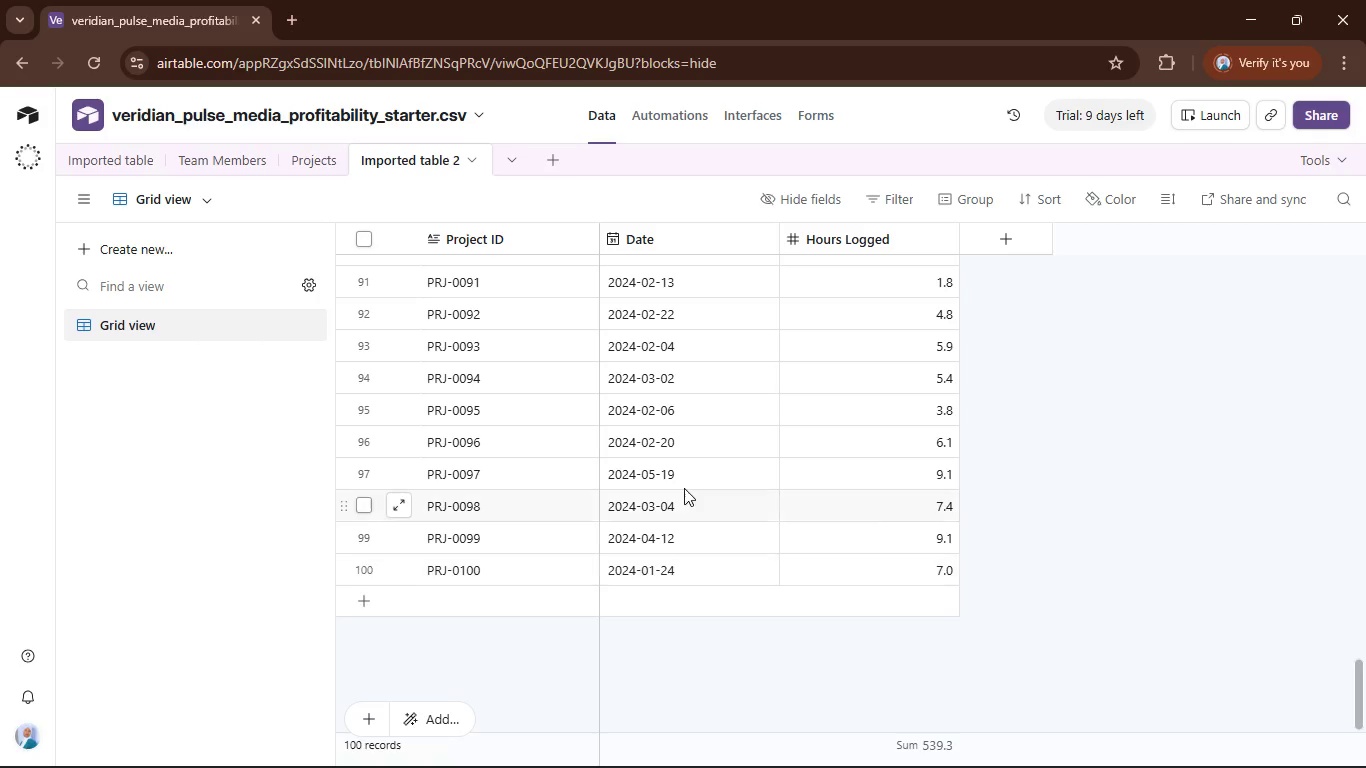 
wait(5.26)
 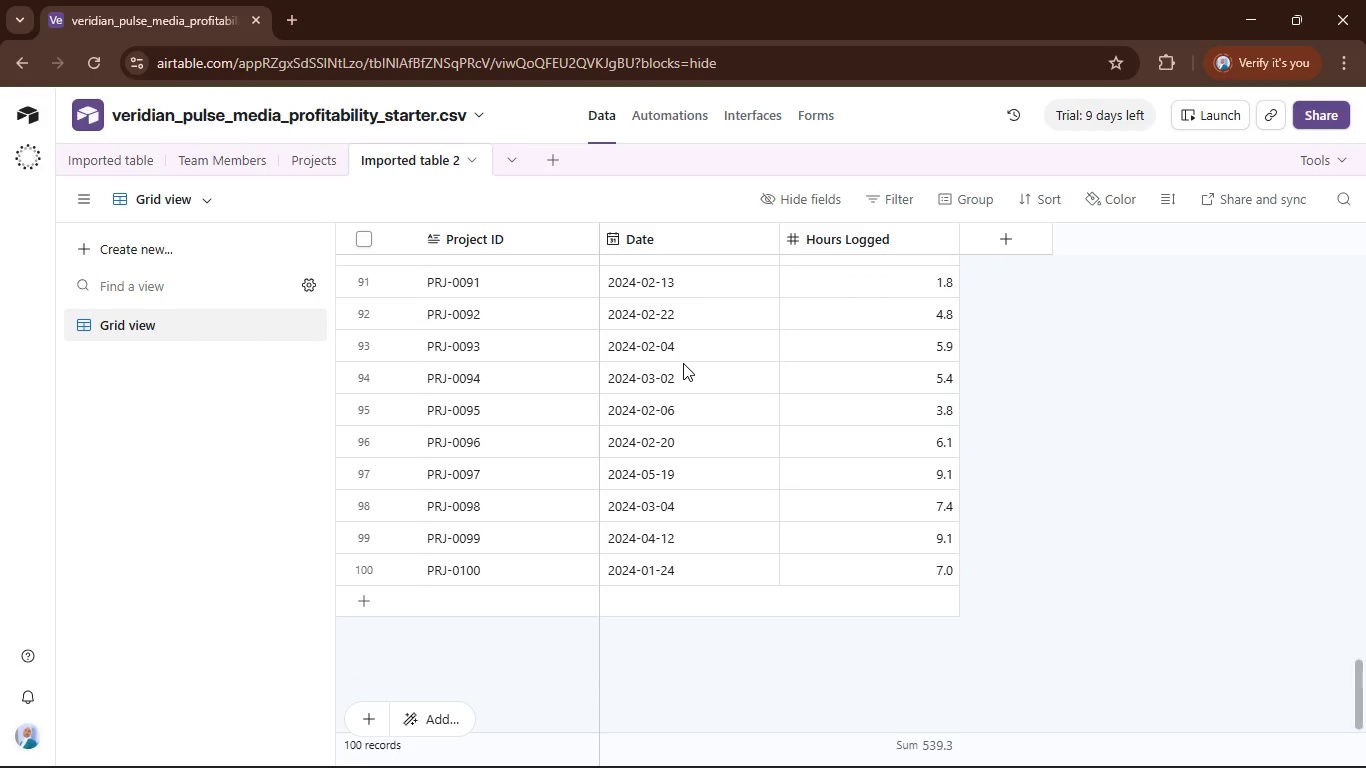 
left_click([700, 237])
 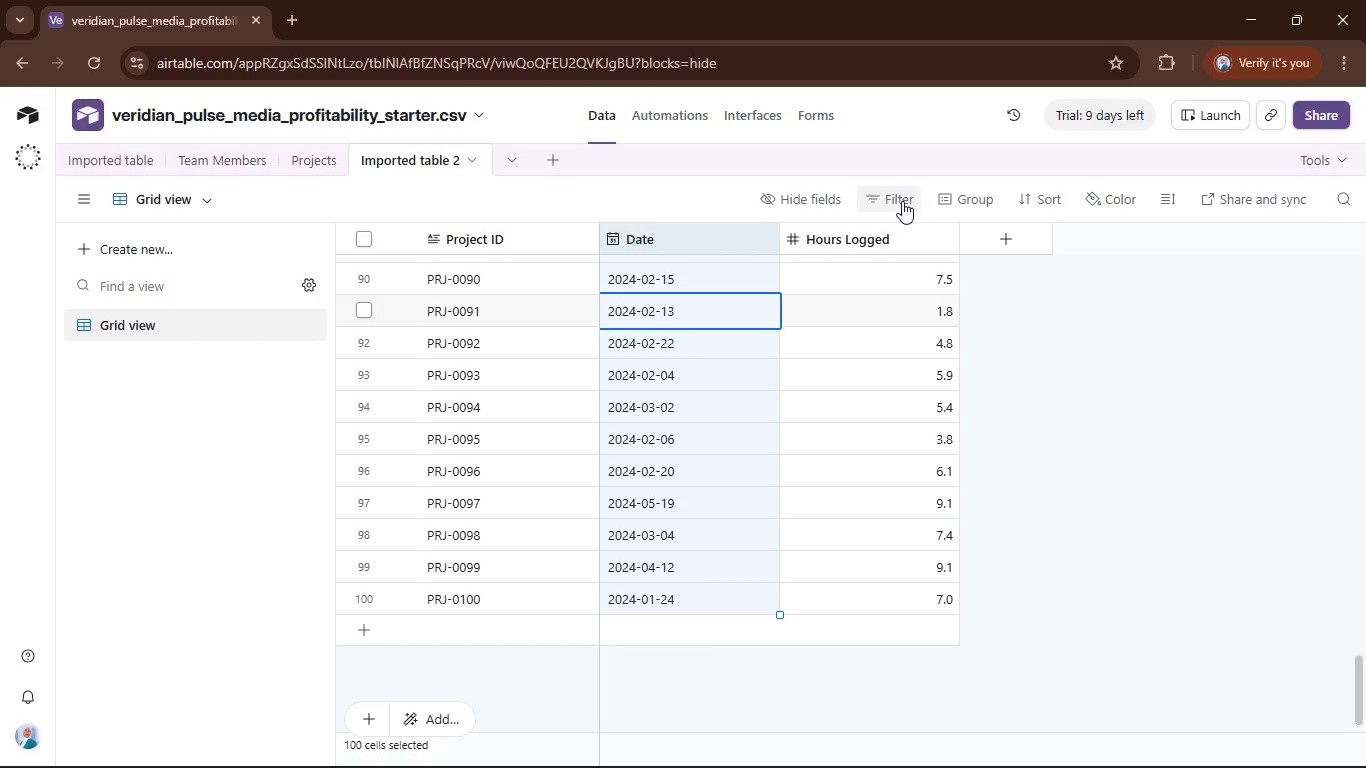 
left_click([896, 204])
 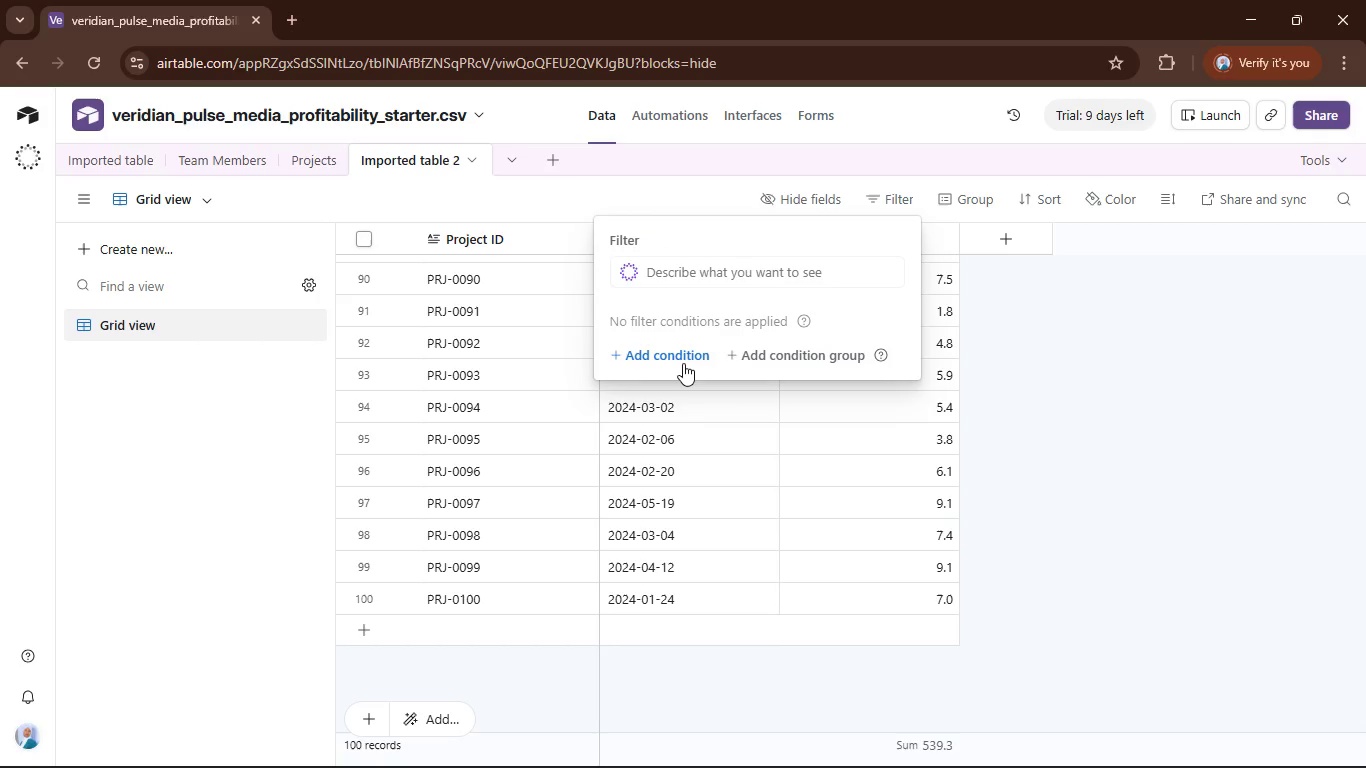 
left_click([683, 363])
 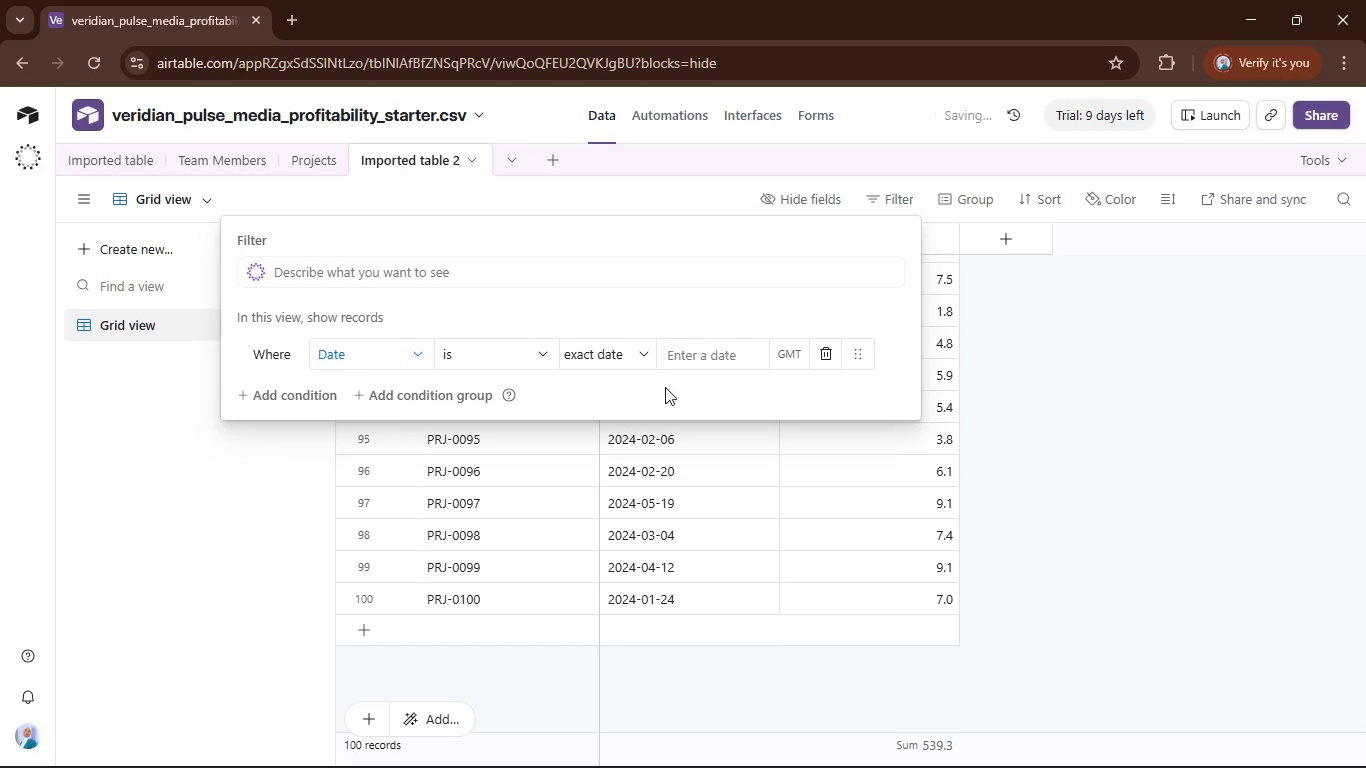 
wait(5.19)
 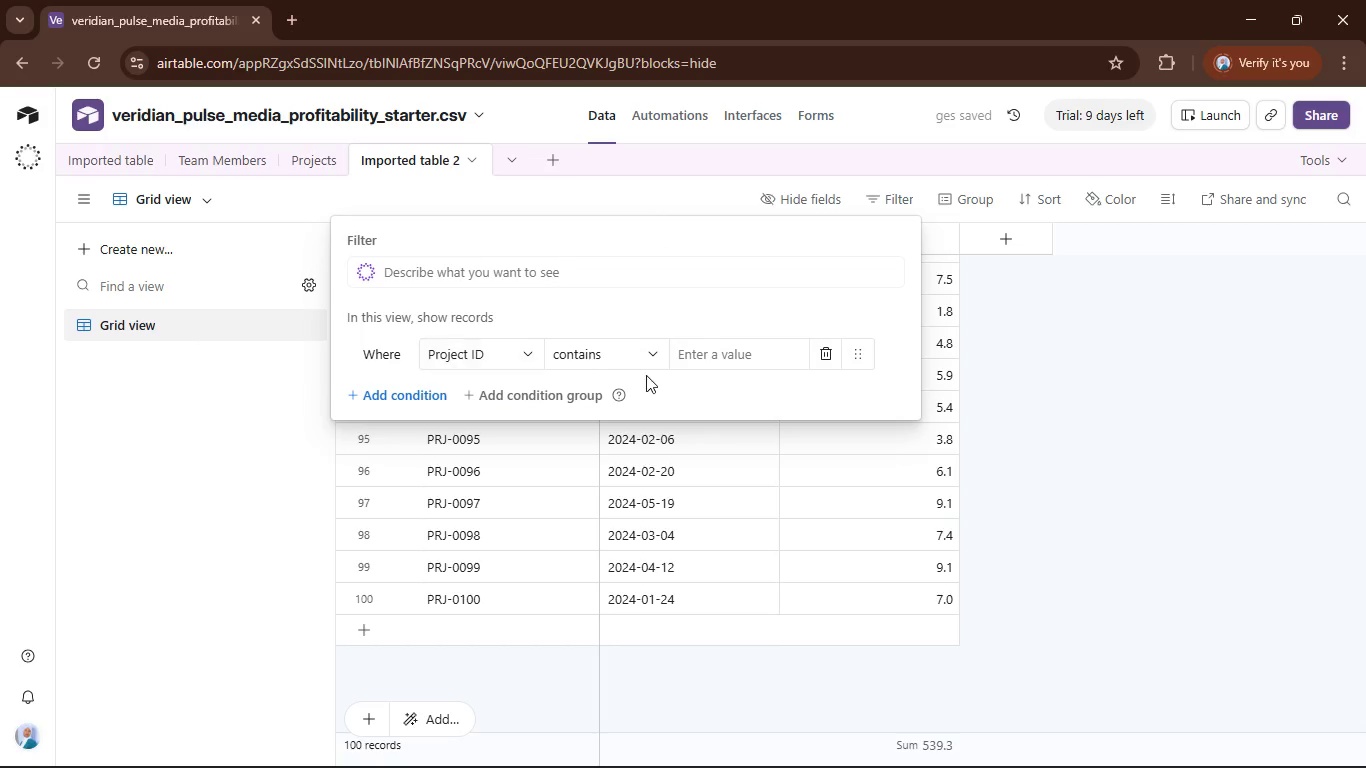 
left_click([636, 355])
 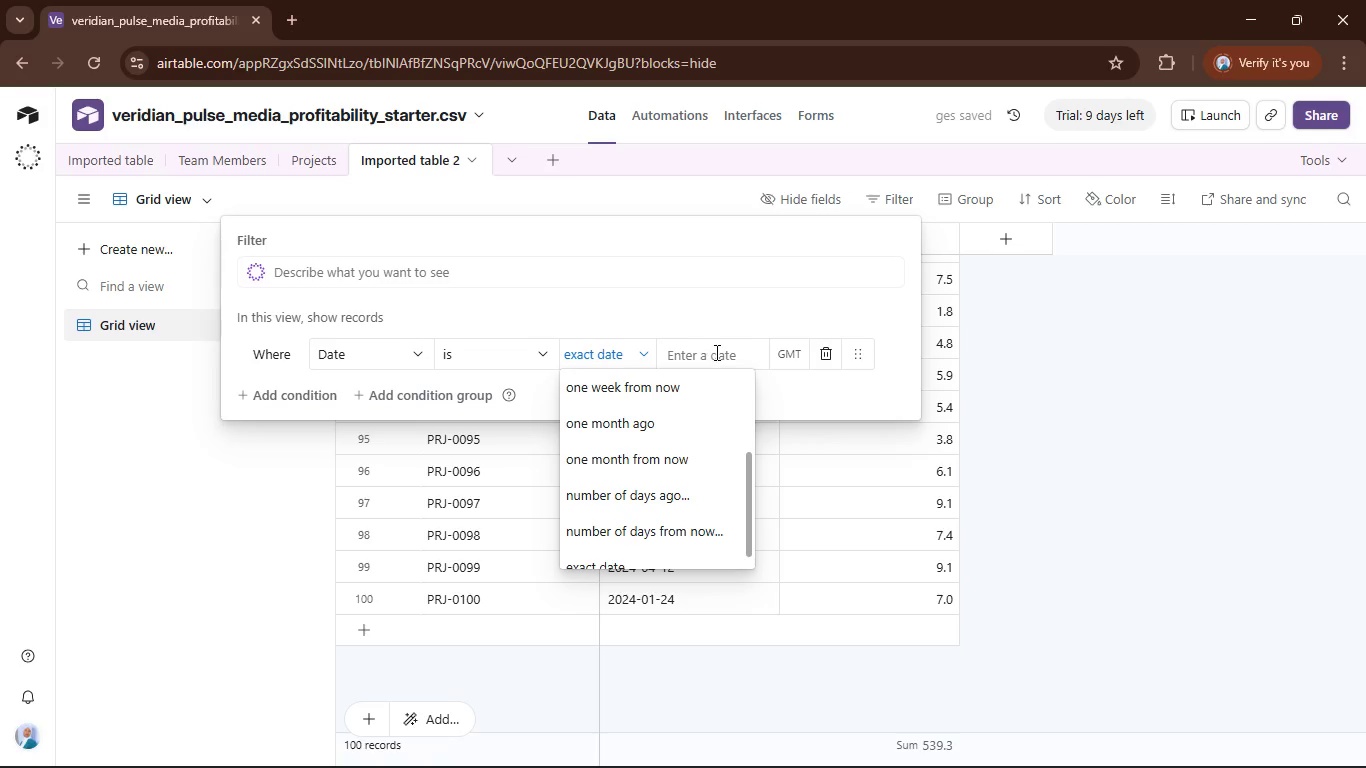 
left_click([715, 352])
 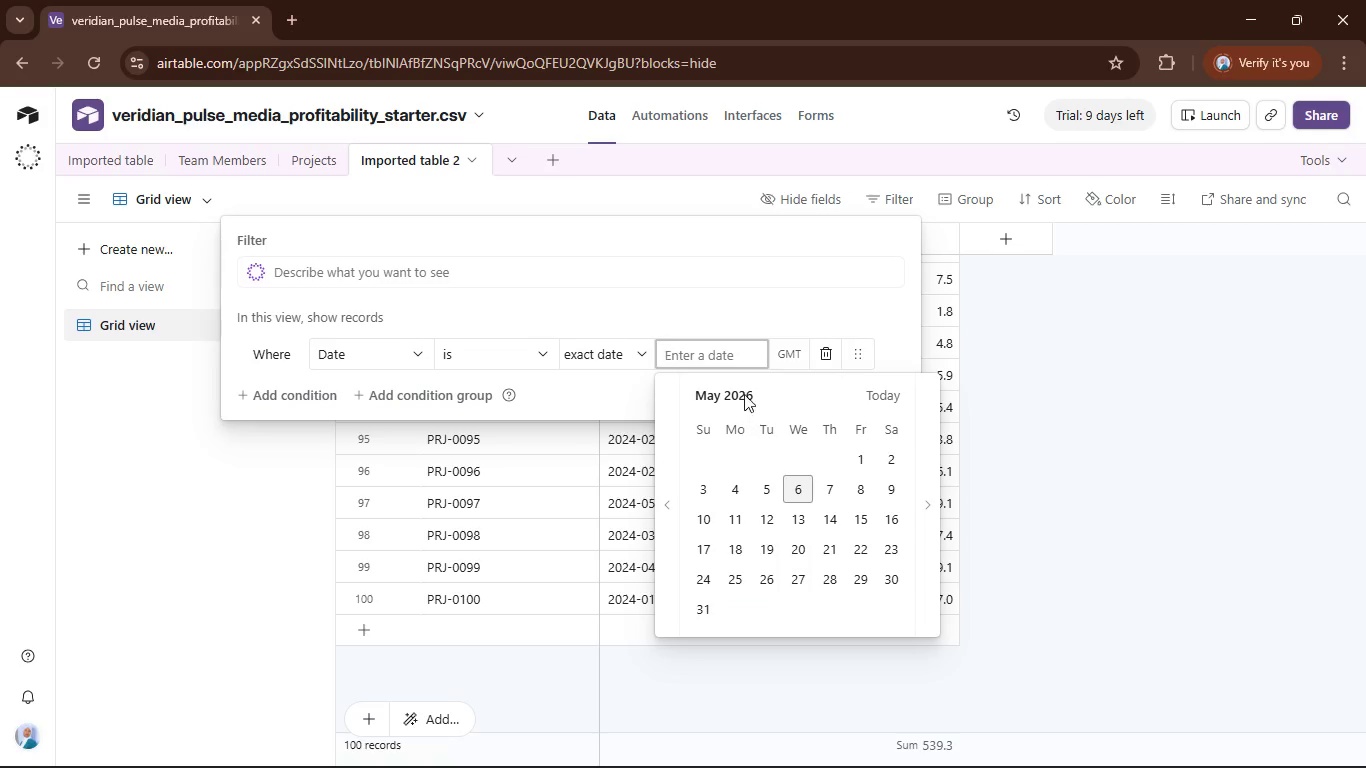 
left_click([740, 389])
 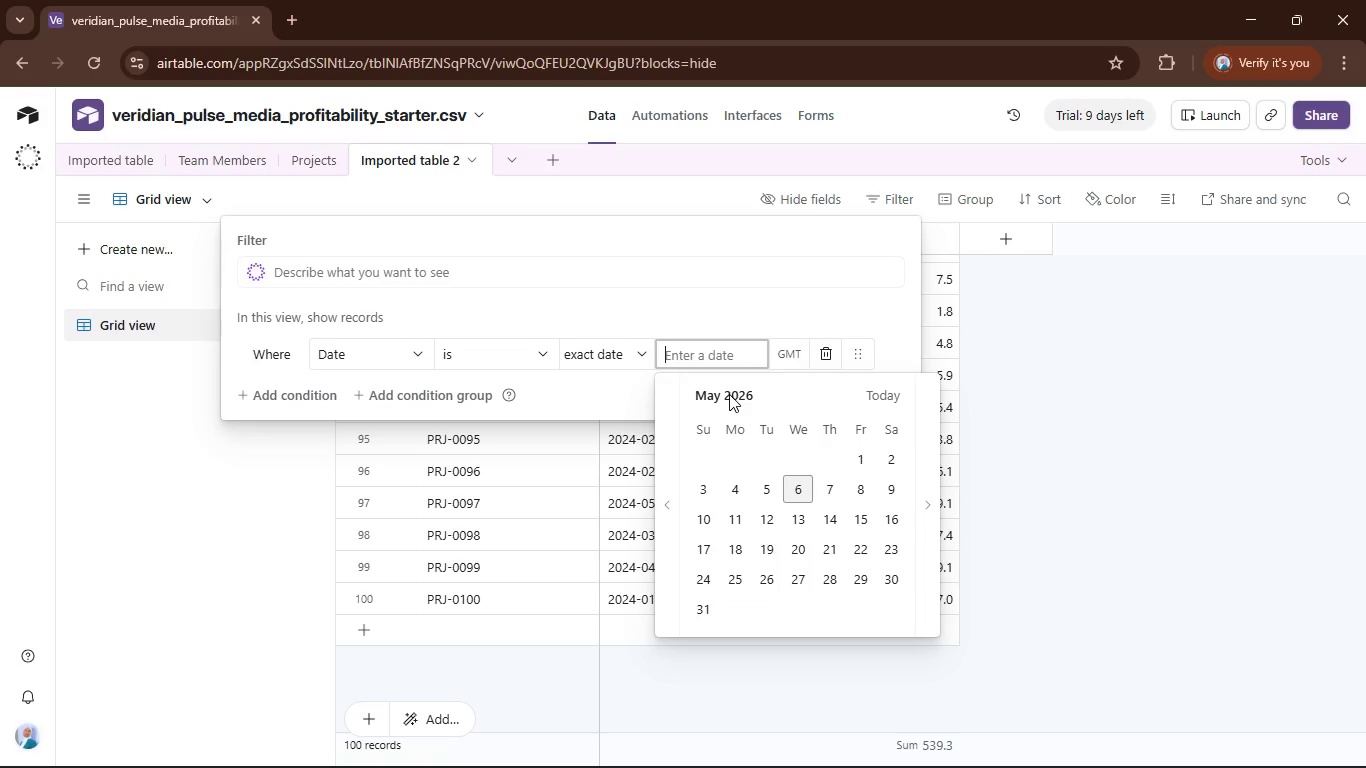 
left_click([729, 395])
 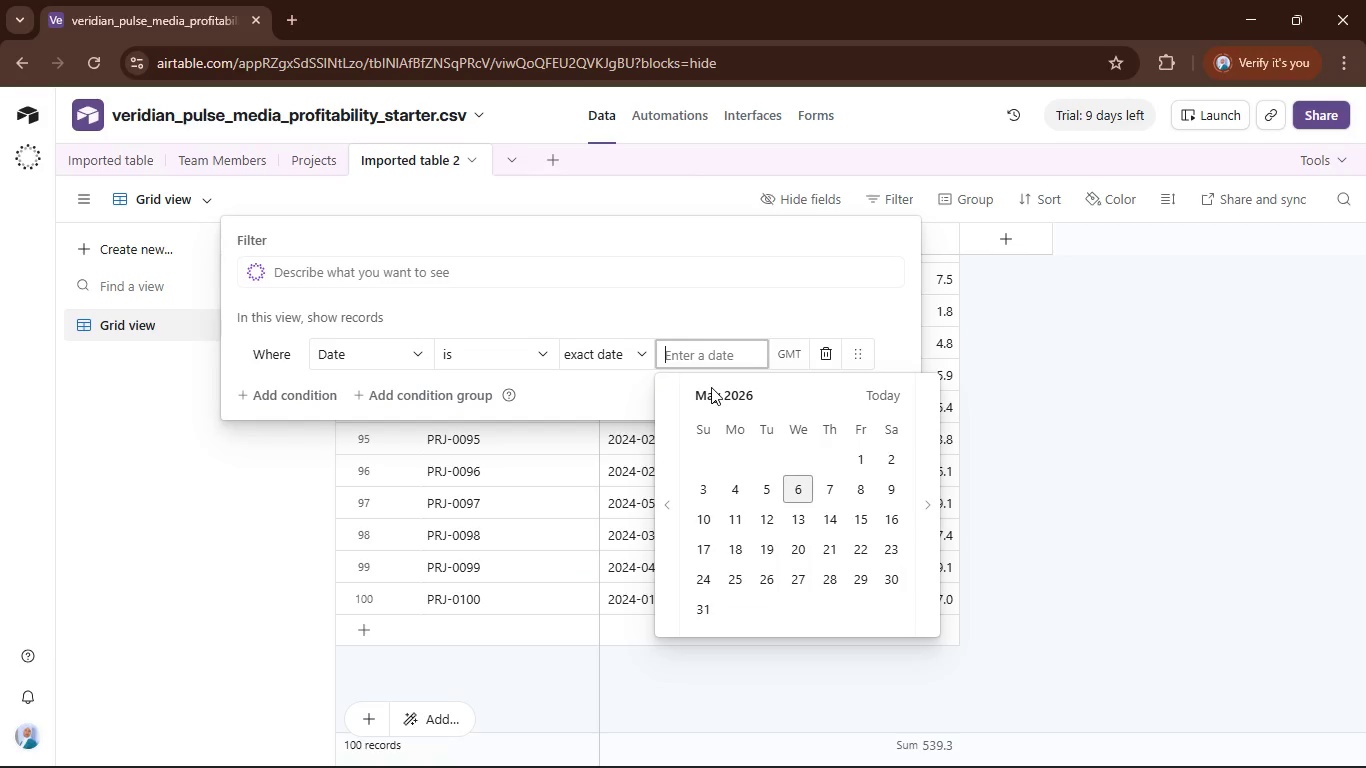 
type(2024-01-24)
 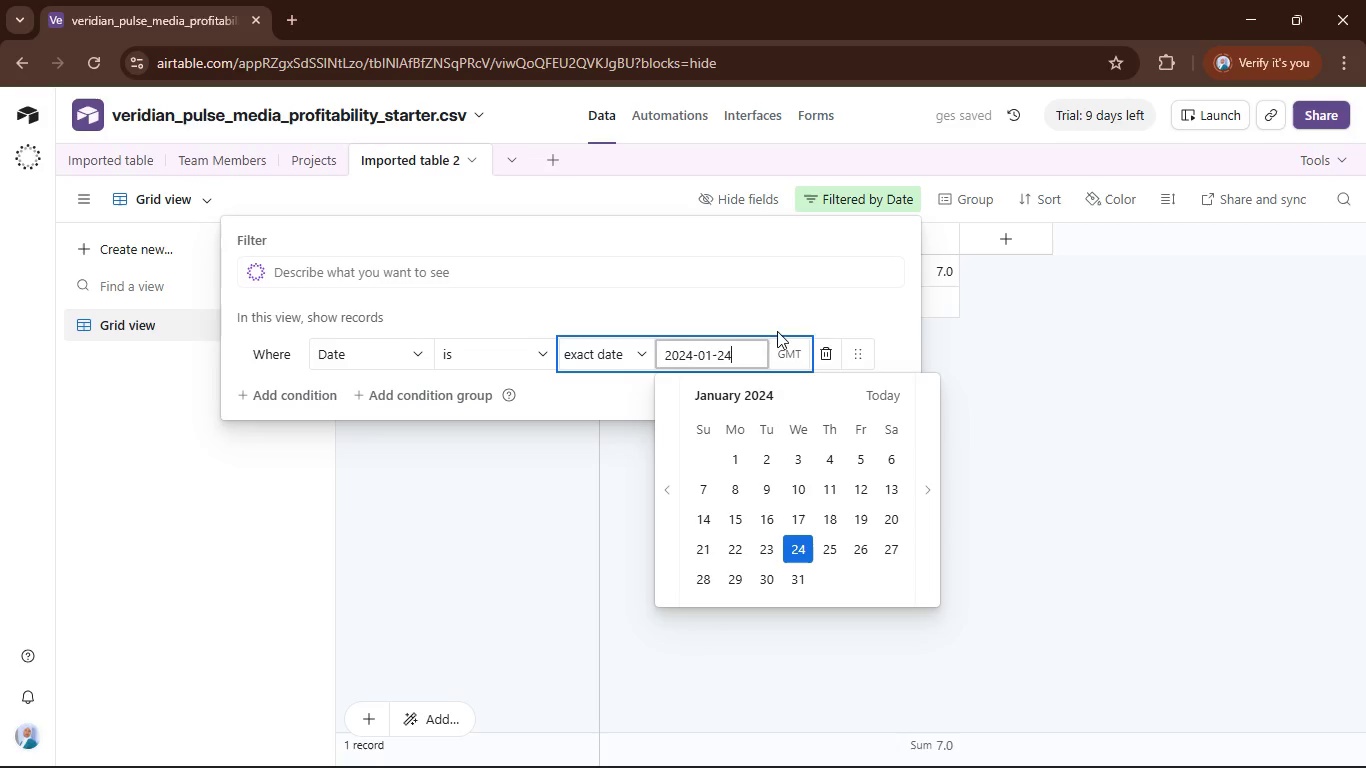 
left_click([805, 302])
 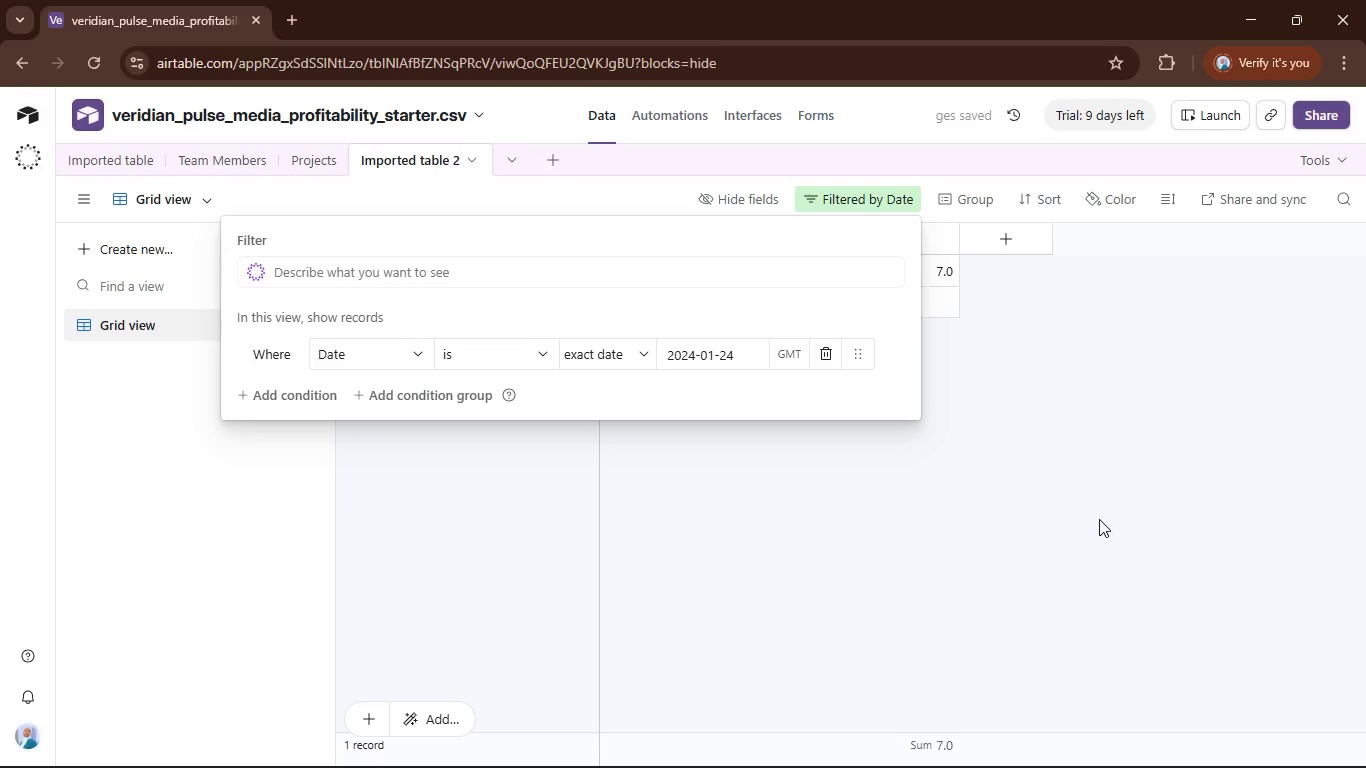 
left_click([1066, 511])
 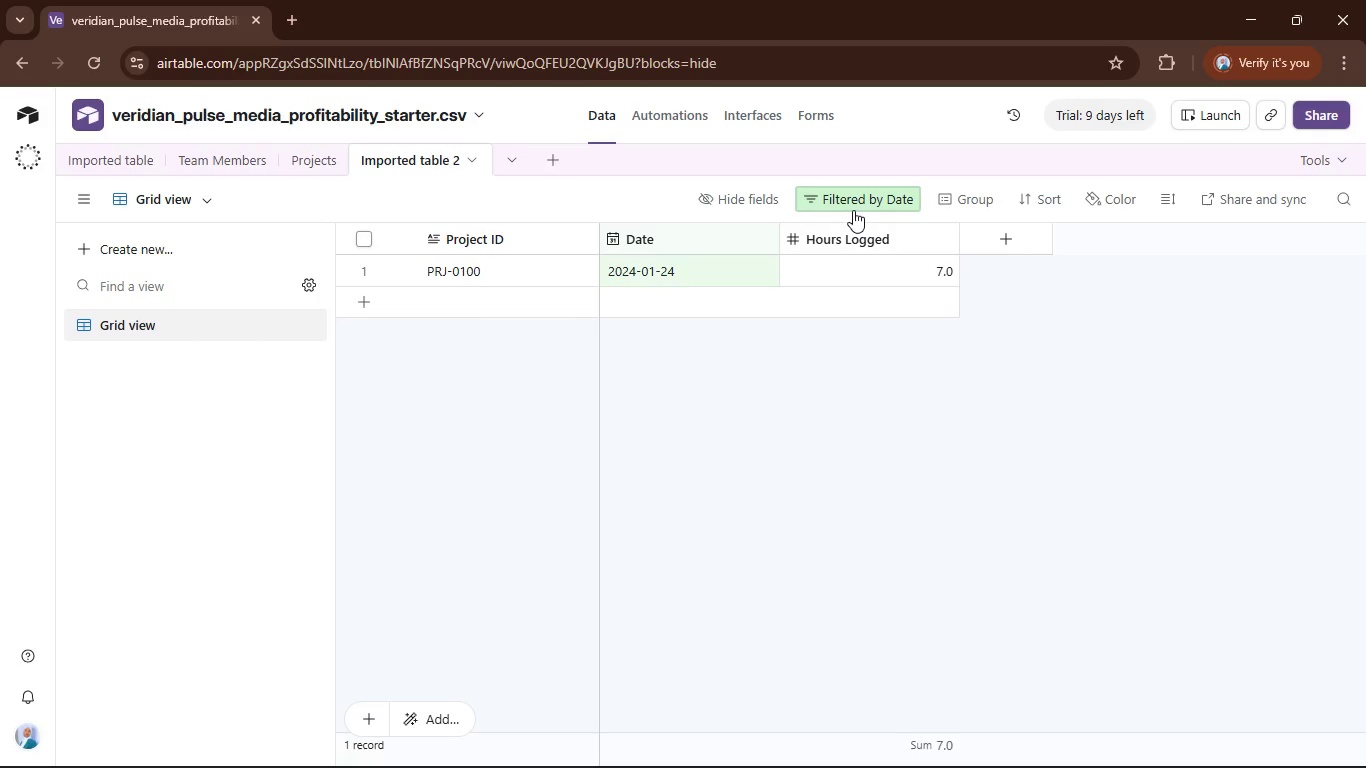 
wait(10.08)
 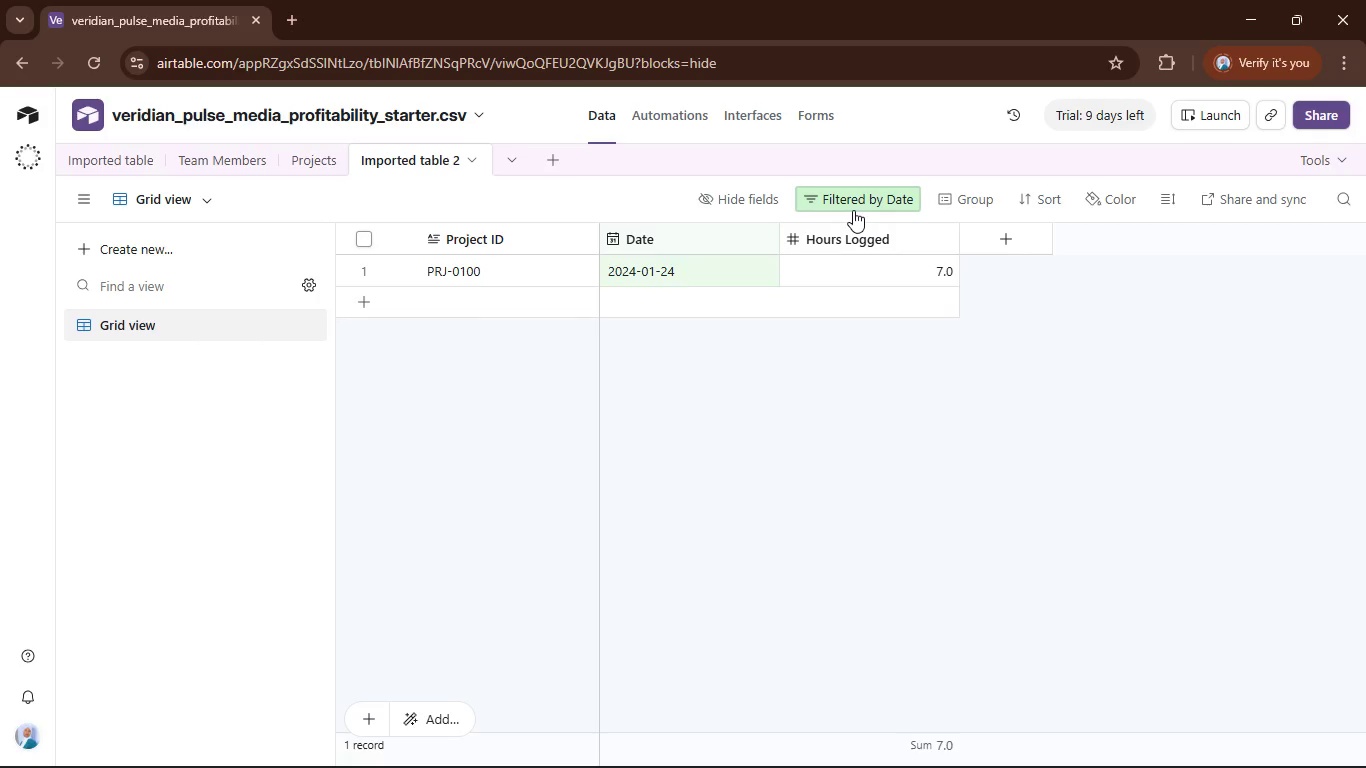 
left_click([852, 210])
 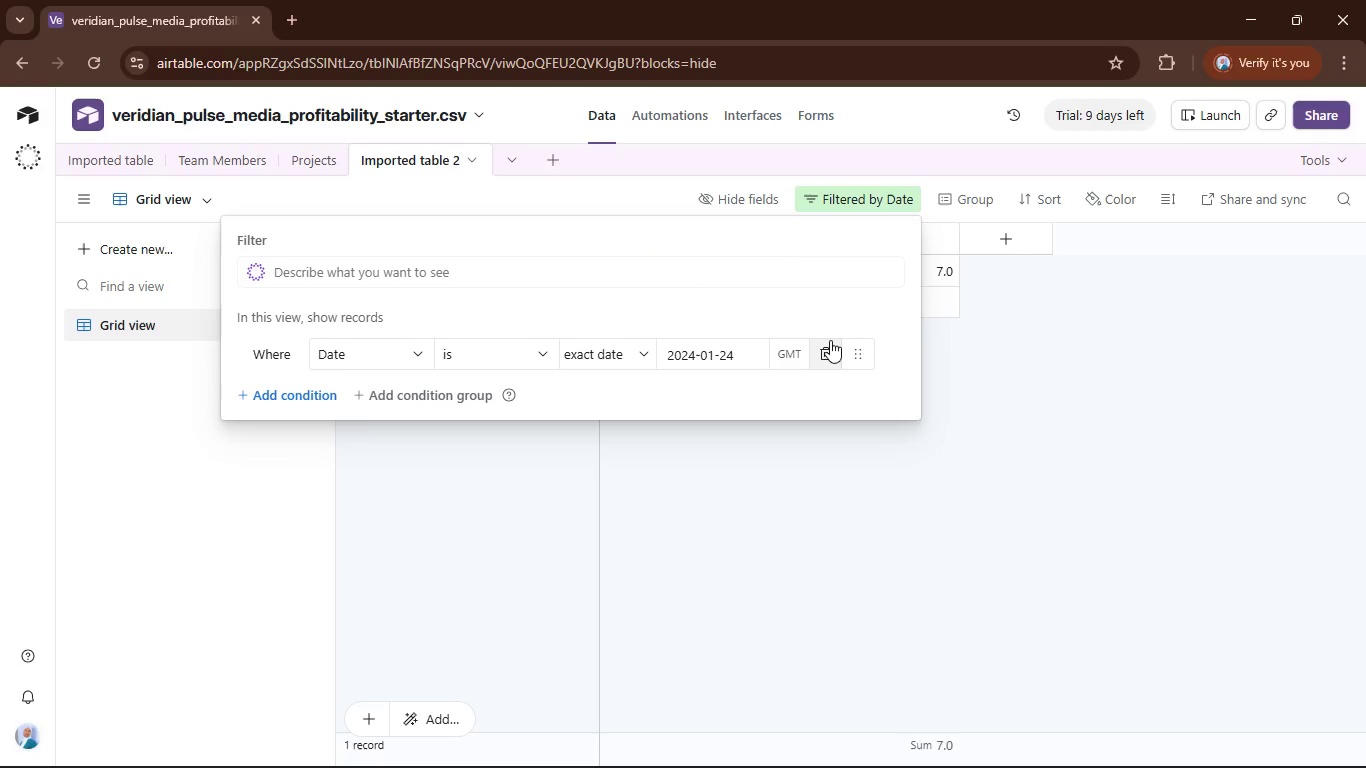 
left_click([822, 351])
 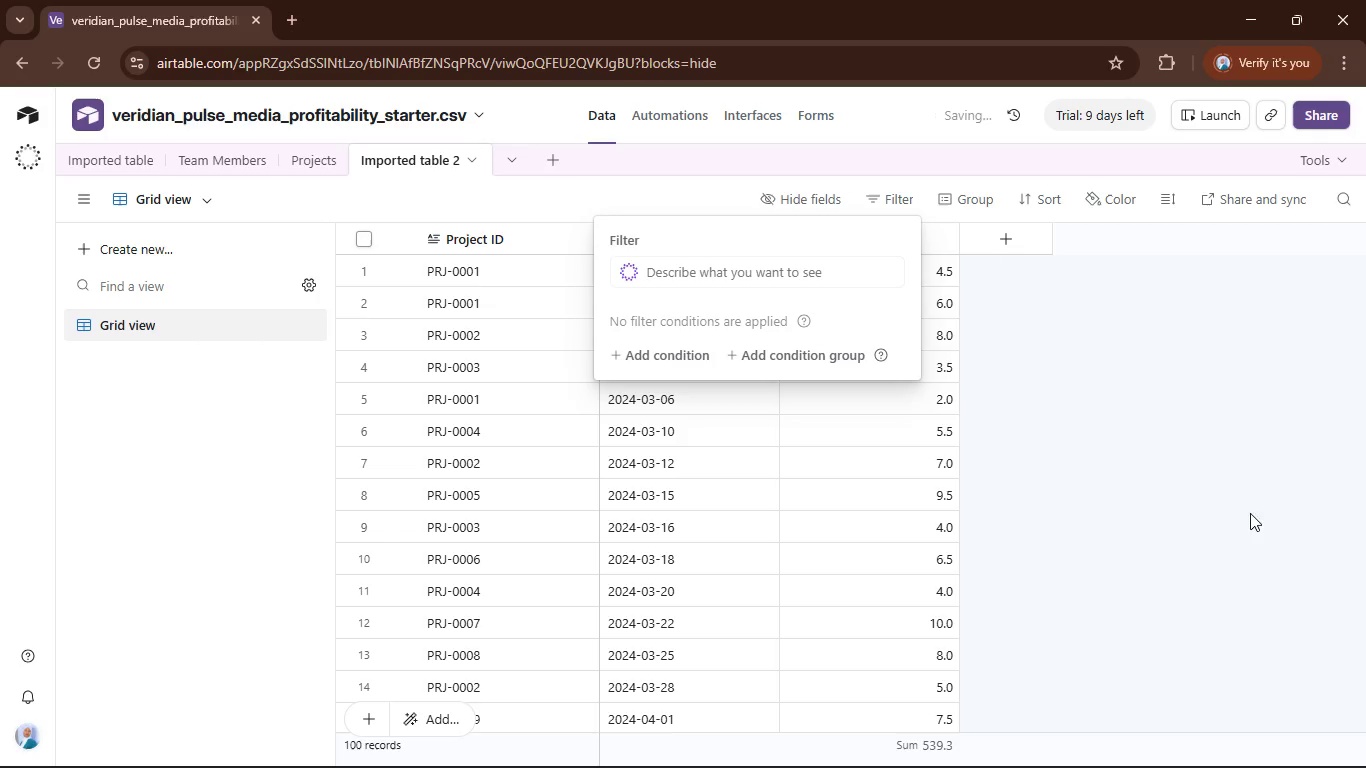 
left_click([1244, 501])
 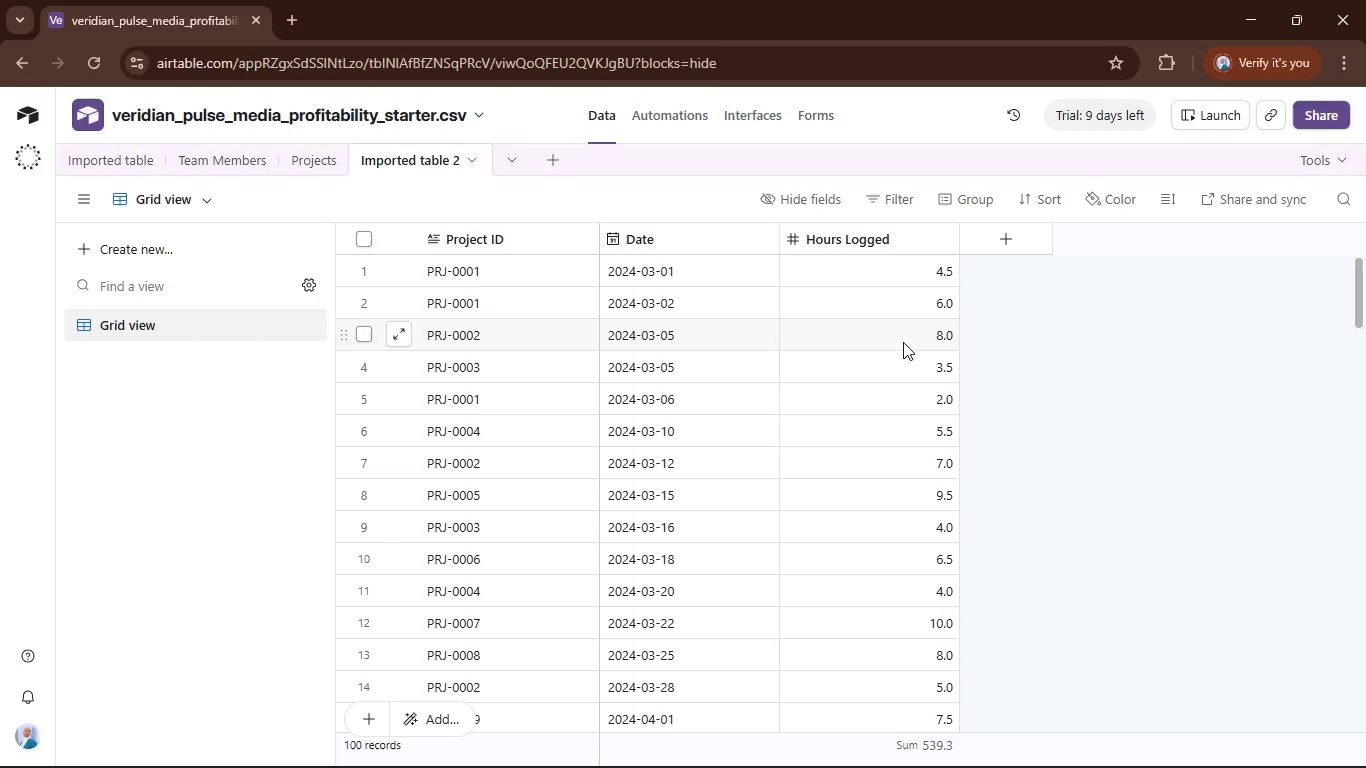 
wait(20.16)
 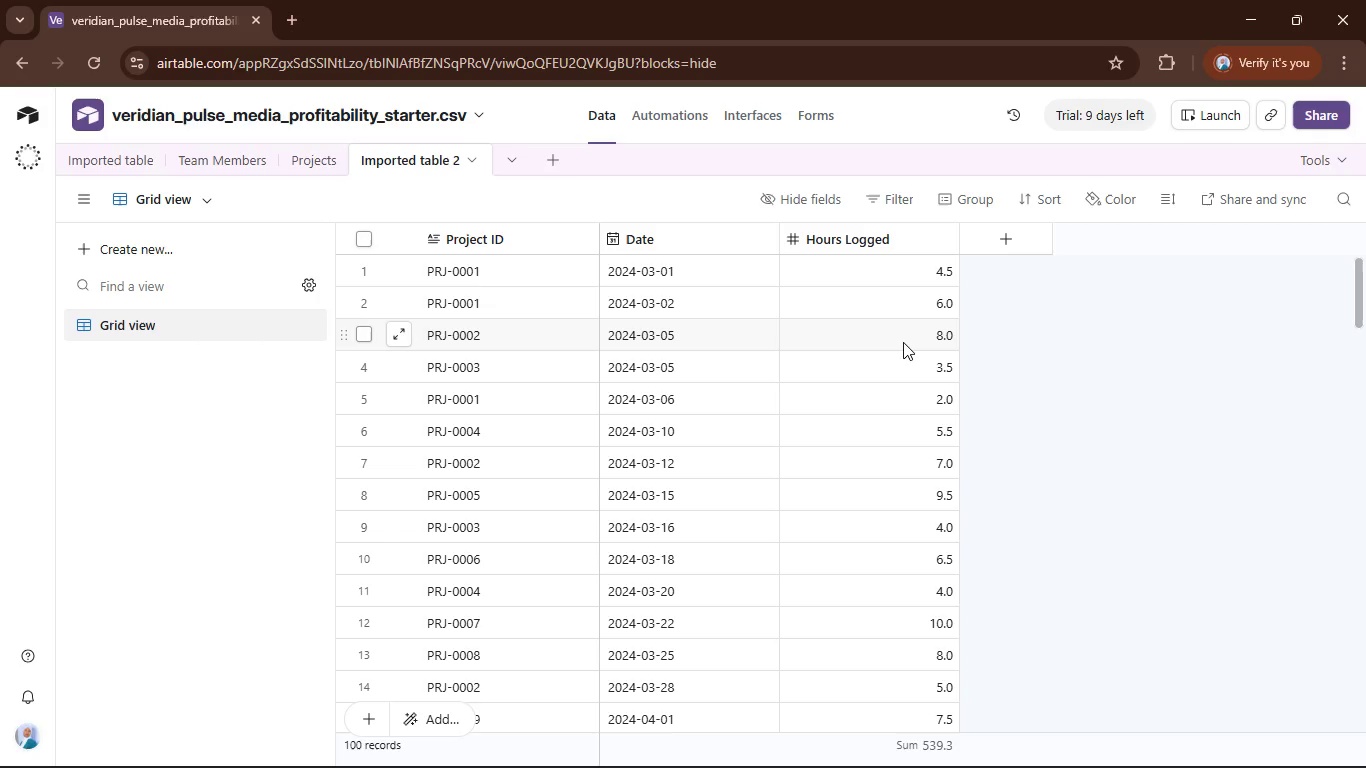 
left_click([855, 741])